 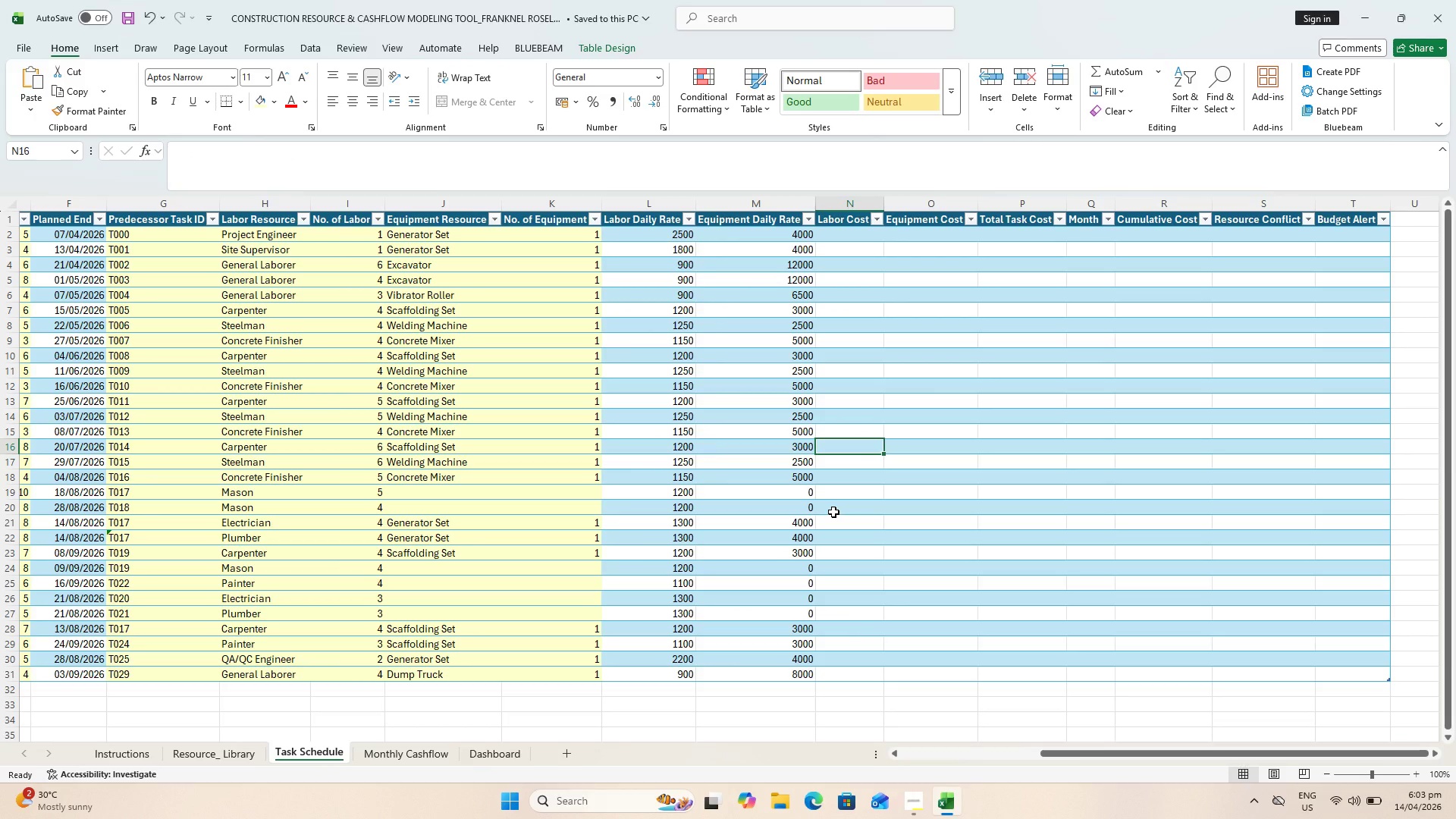 
key(Control+S)
 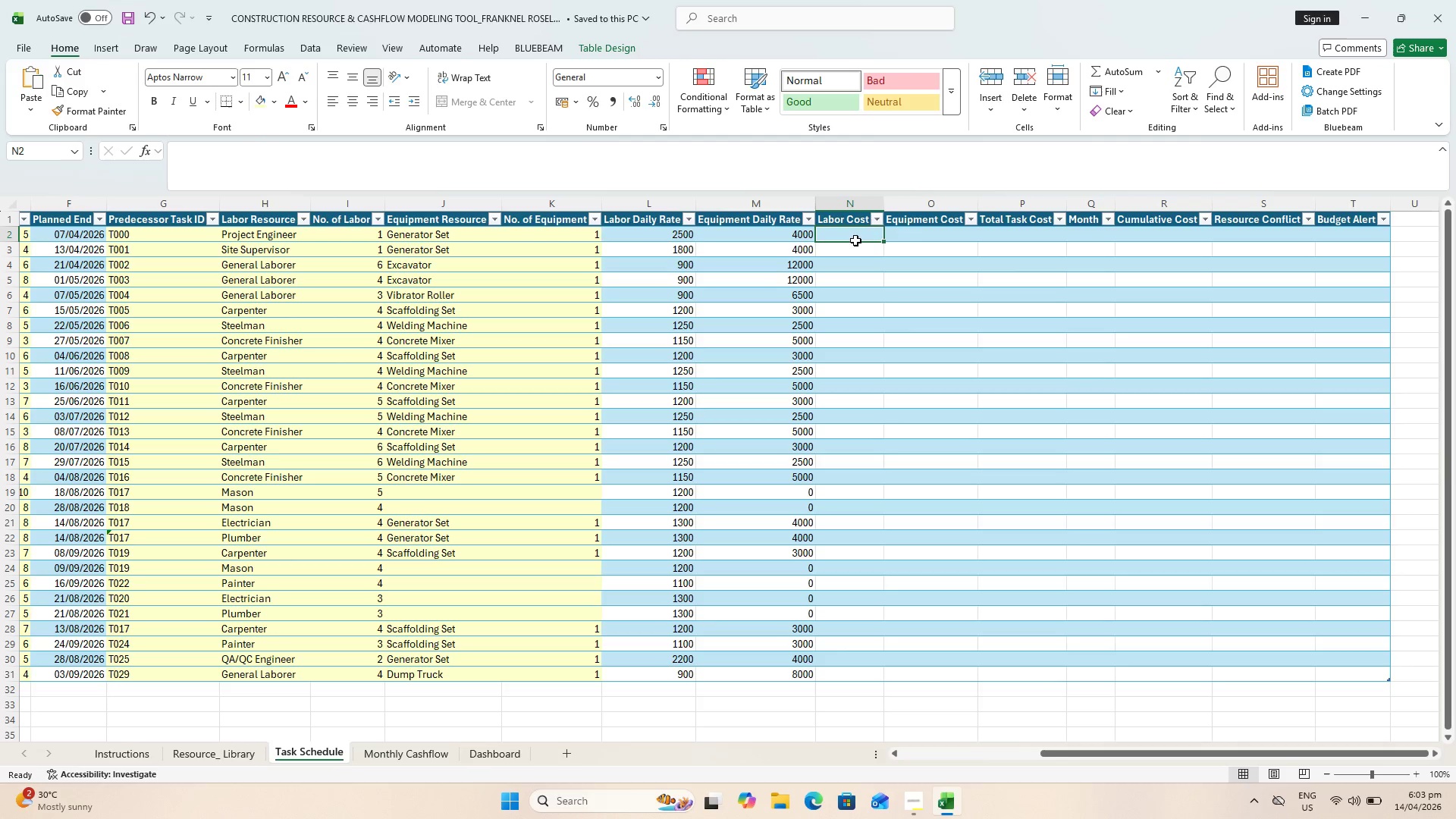 
wait(6.56)
 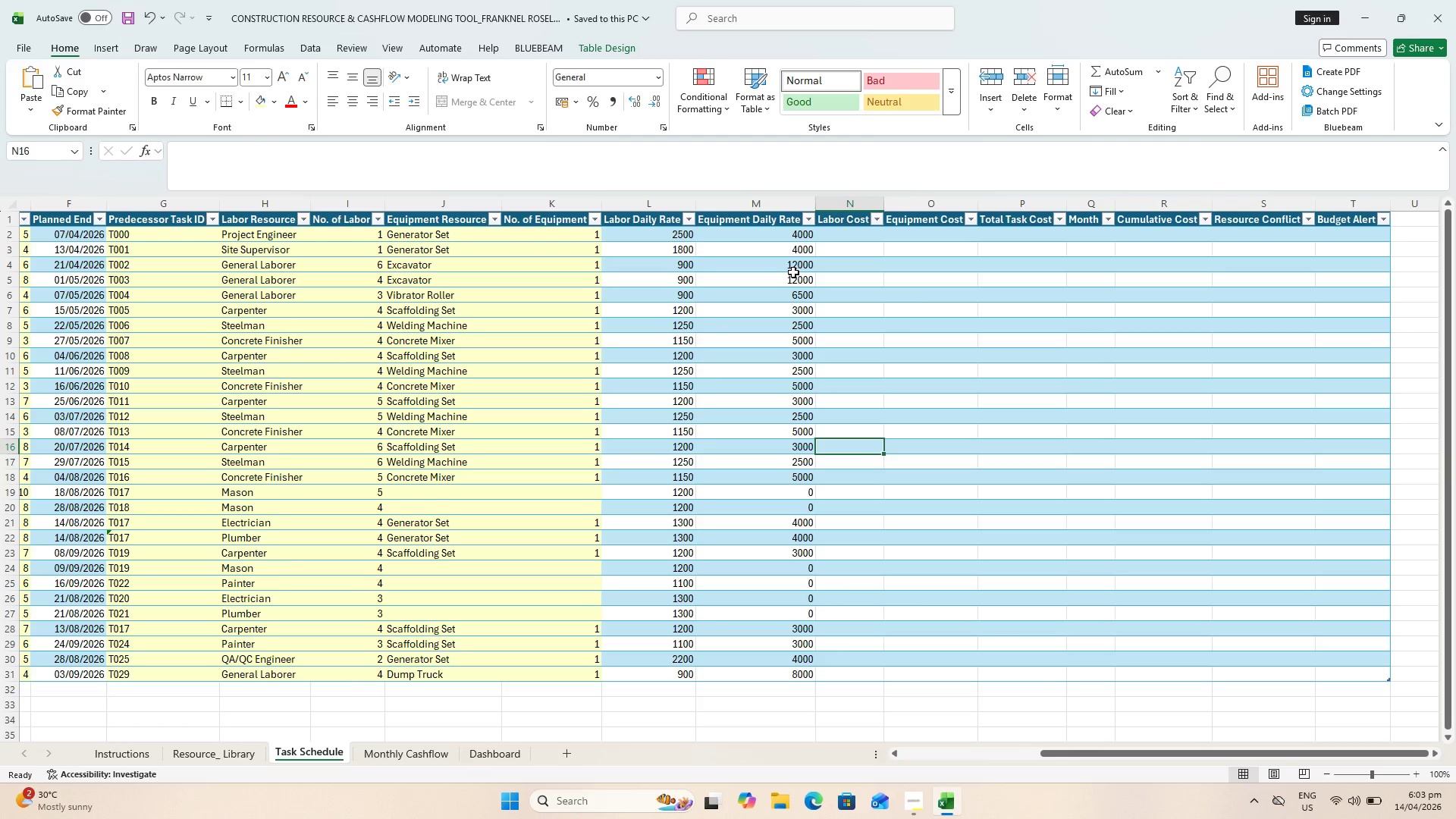 
key(Equal)
 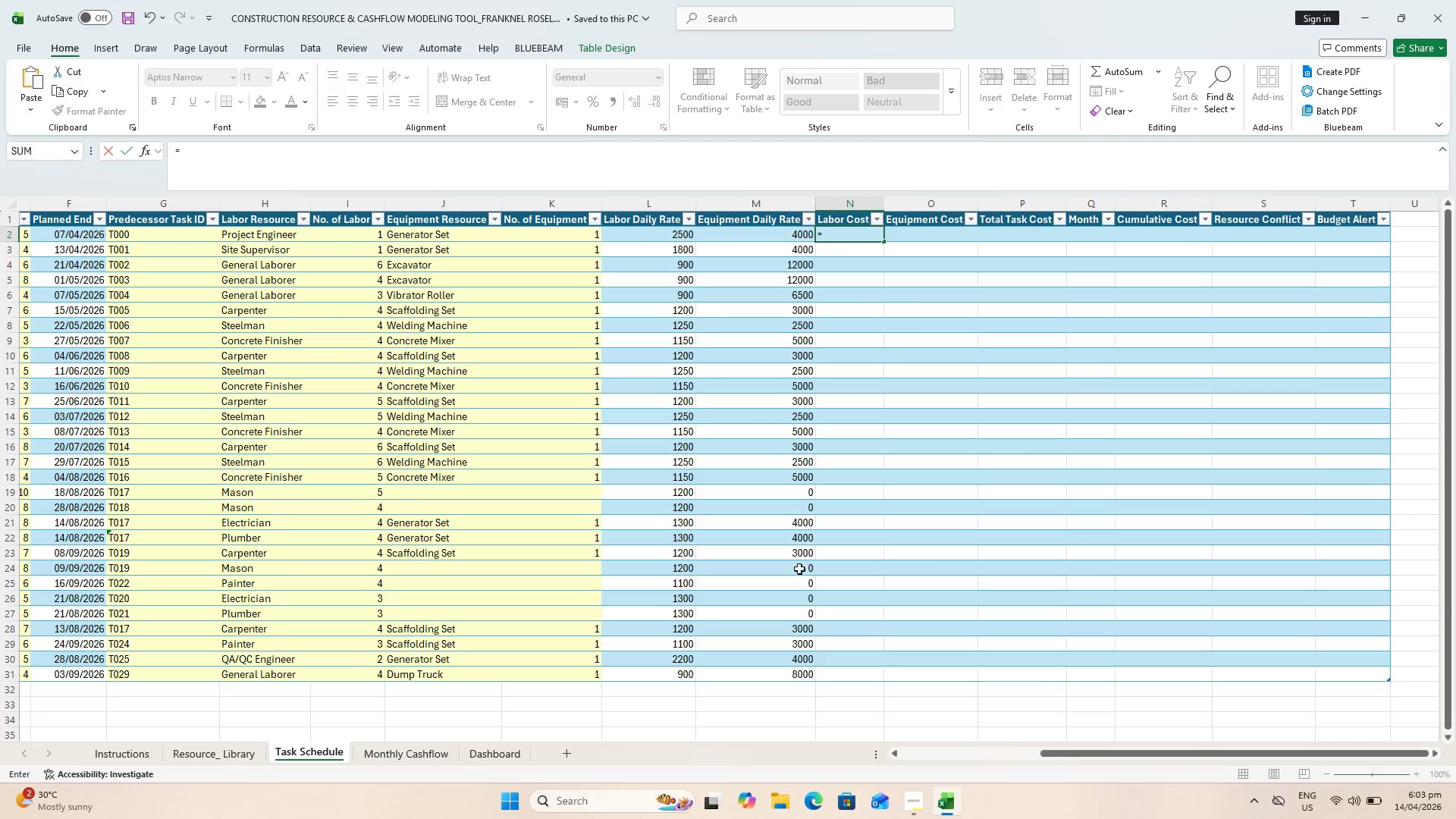 
wait(6.47)
 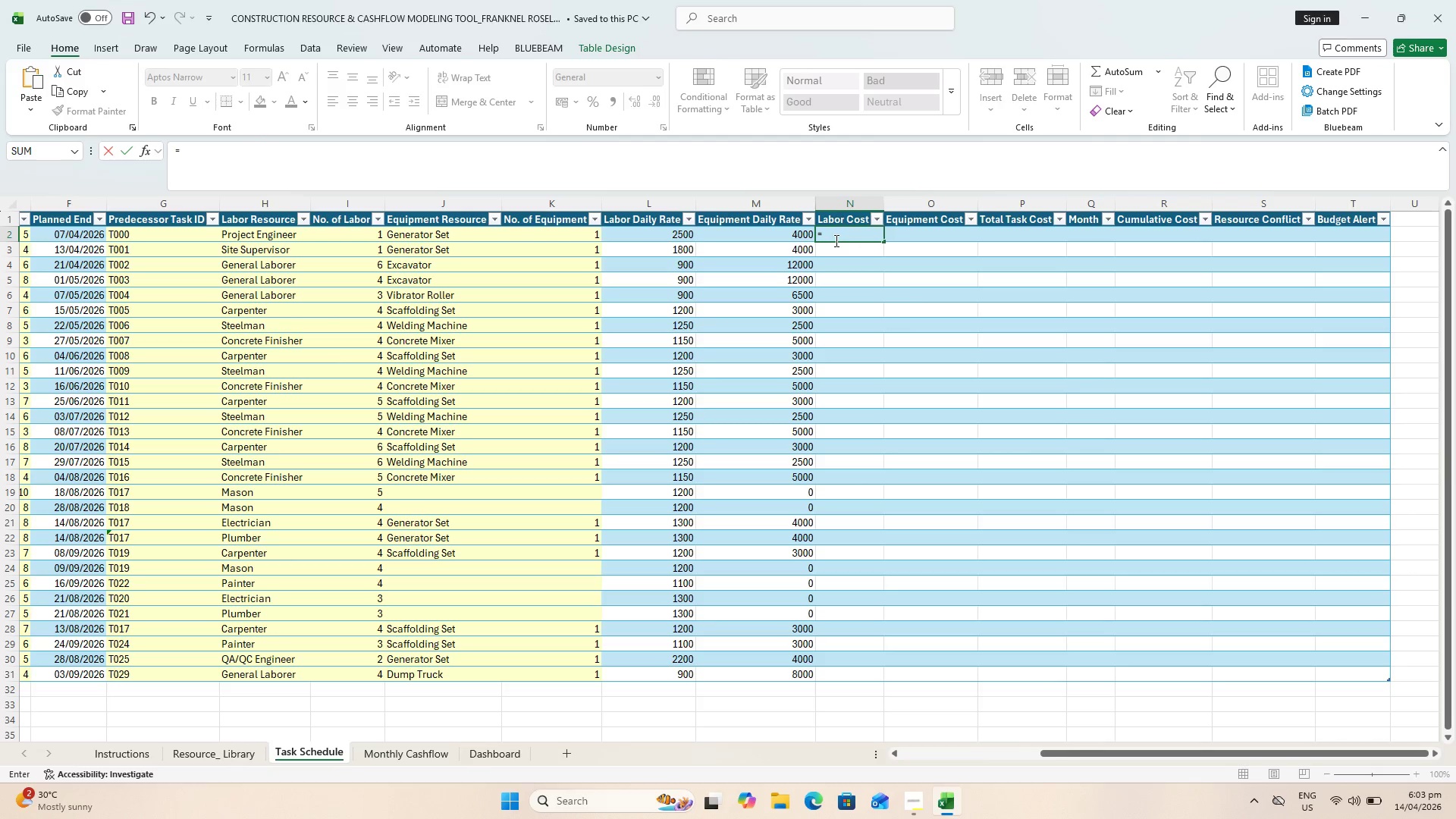 
type(E2*I2*L2)
 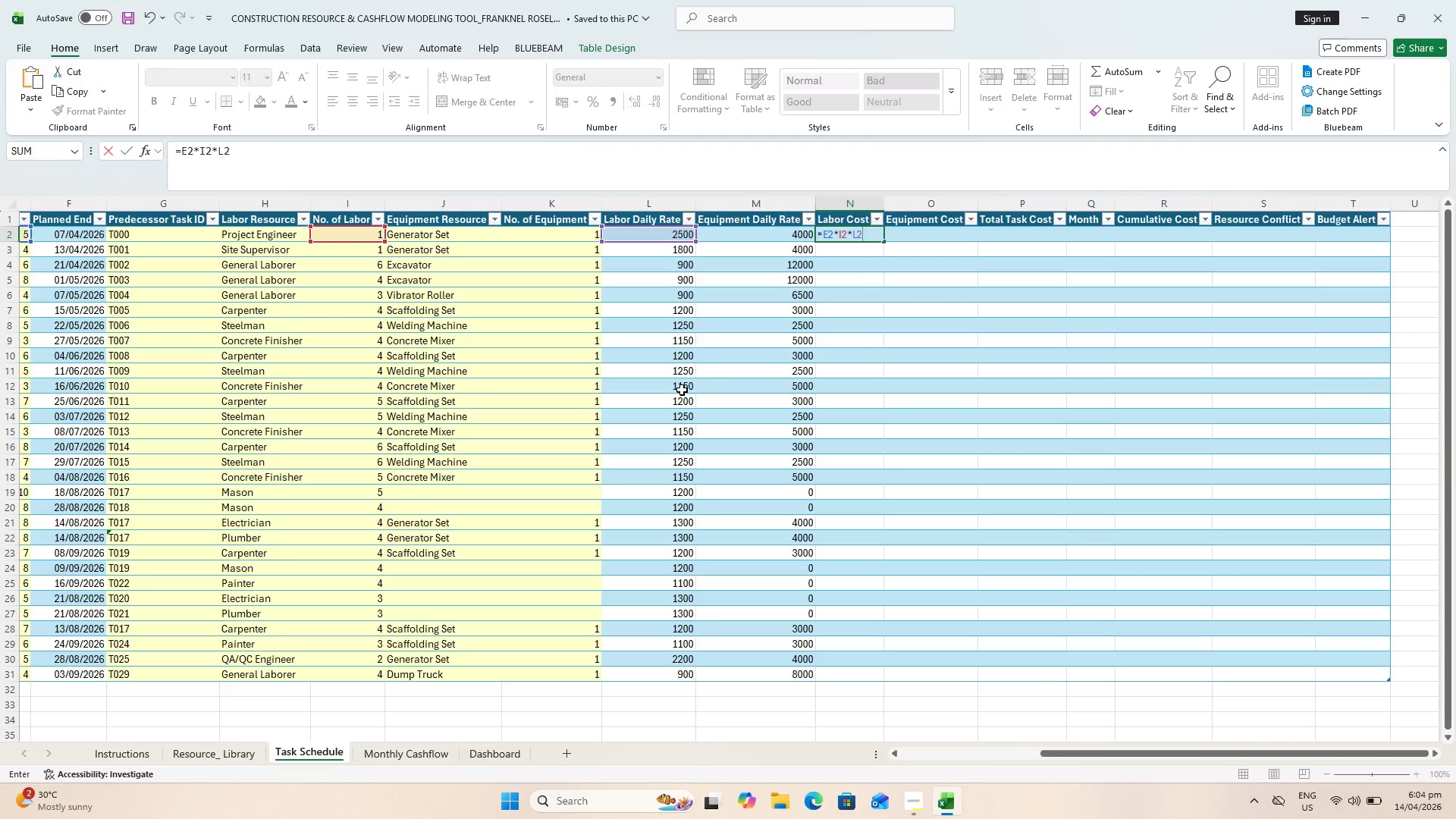 
key(Enter)
 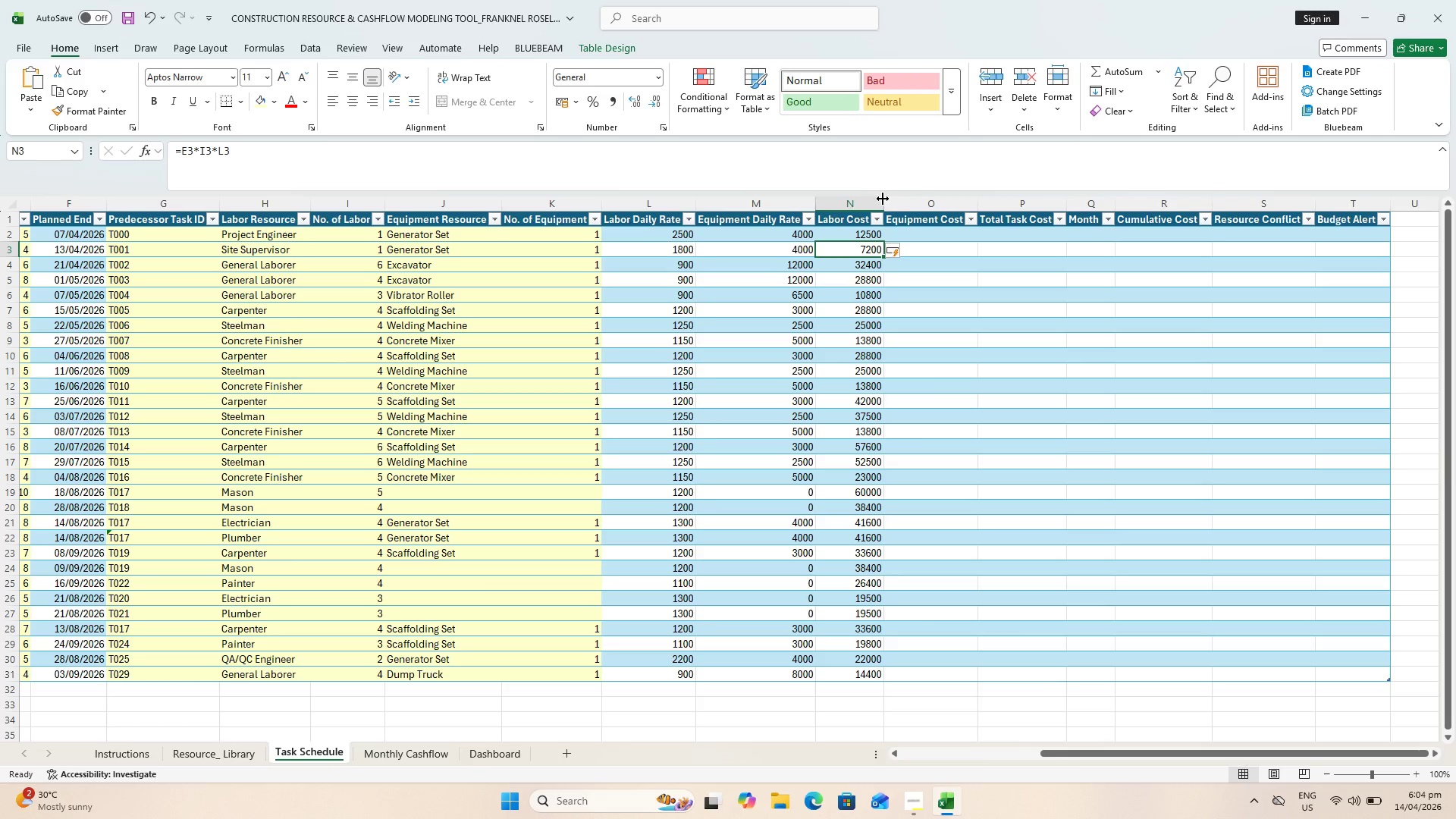 
double_click([885, 199])
 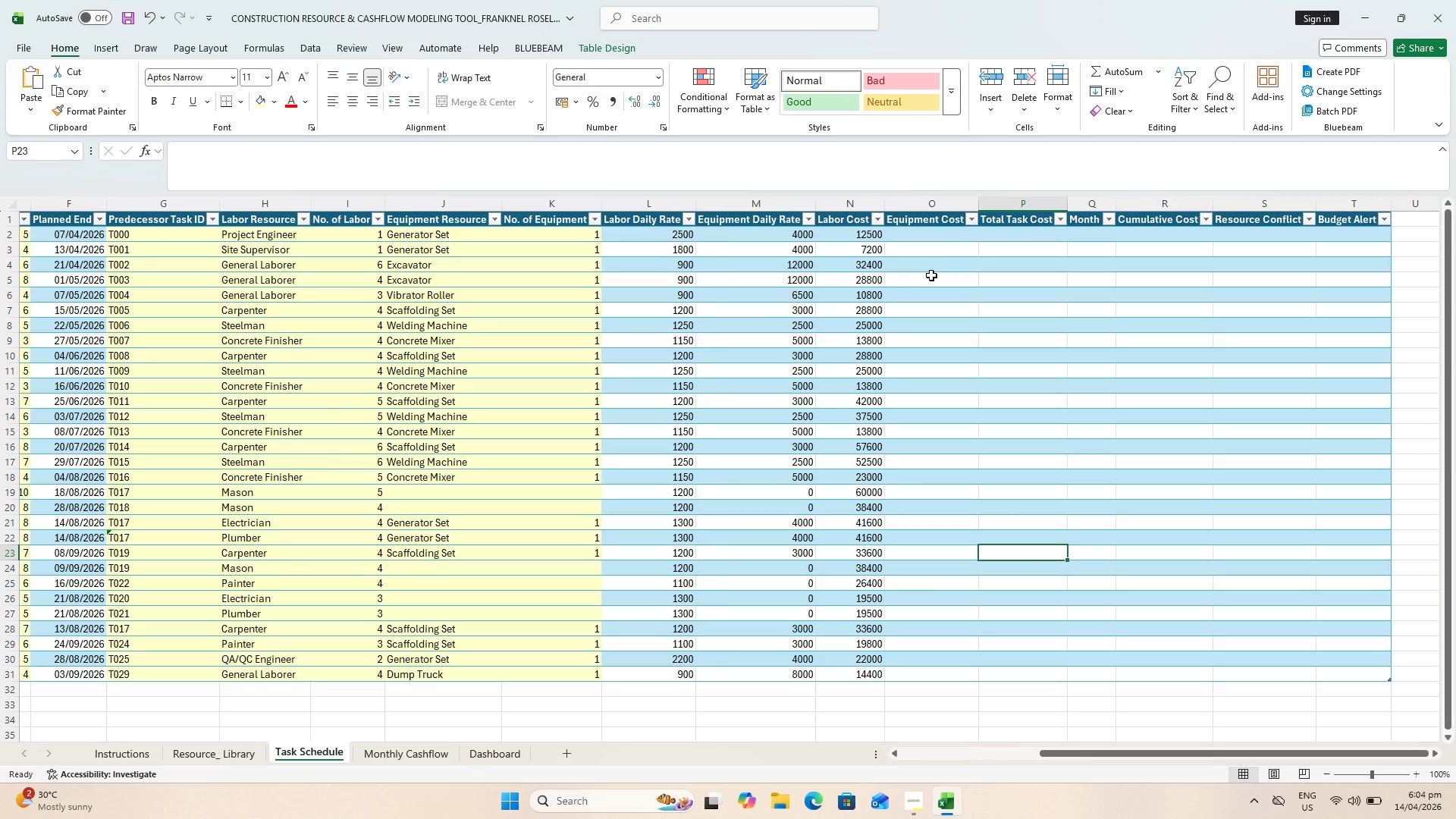 
left_click([950, 228])
 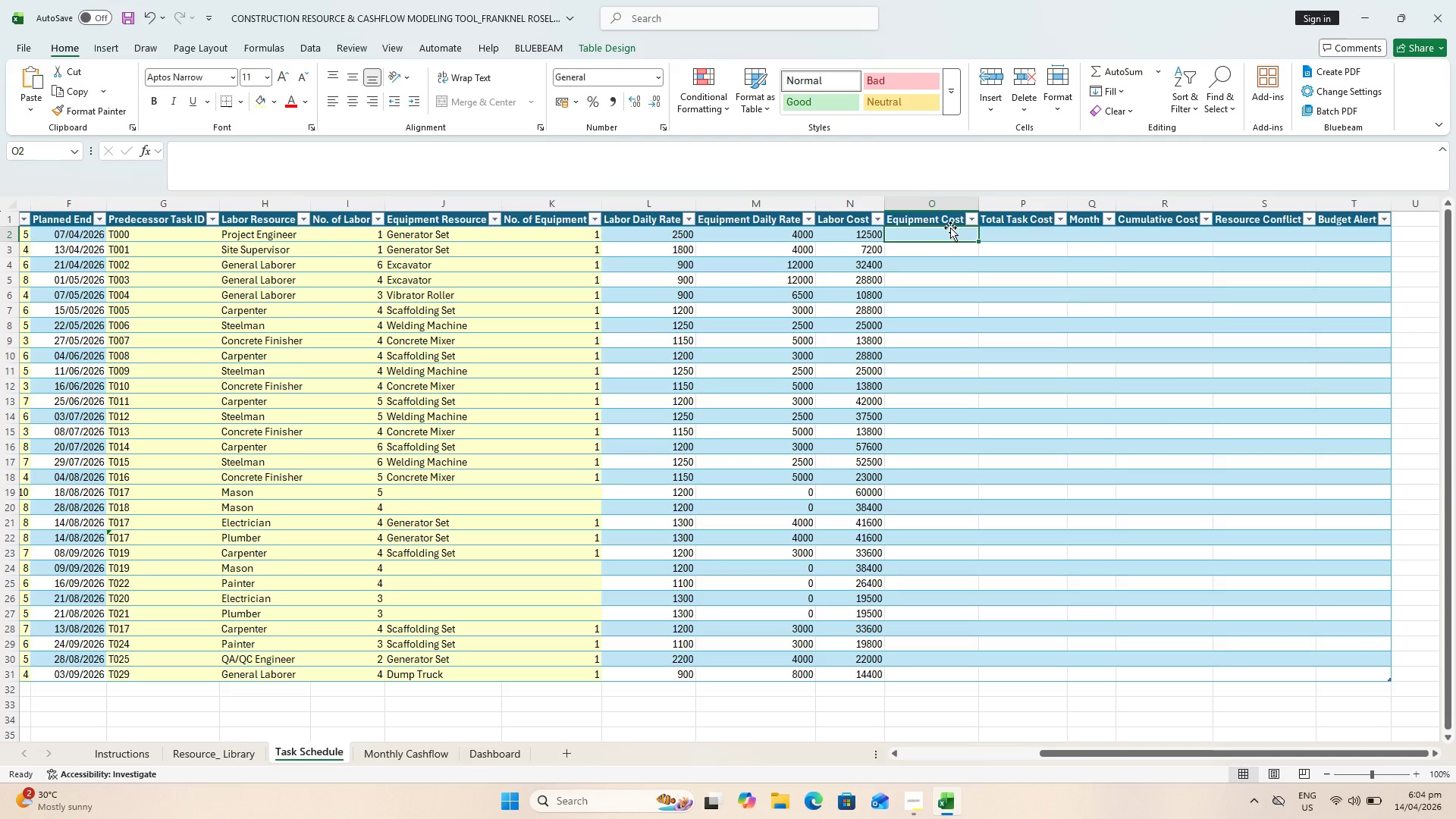 
key(Control+S)
 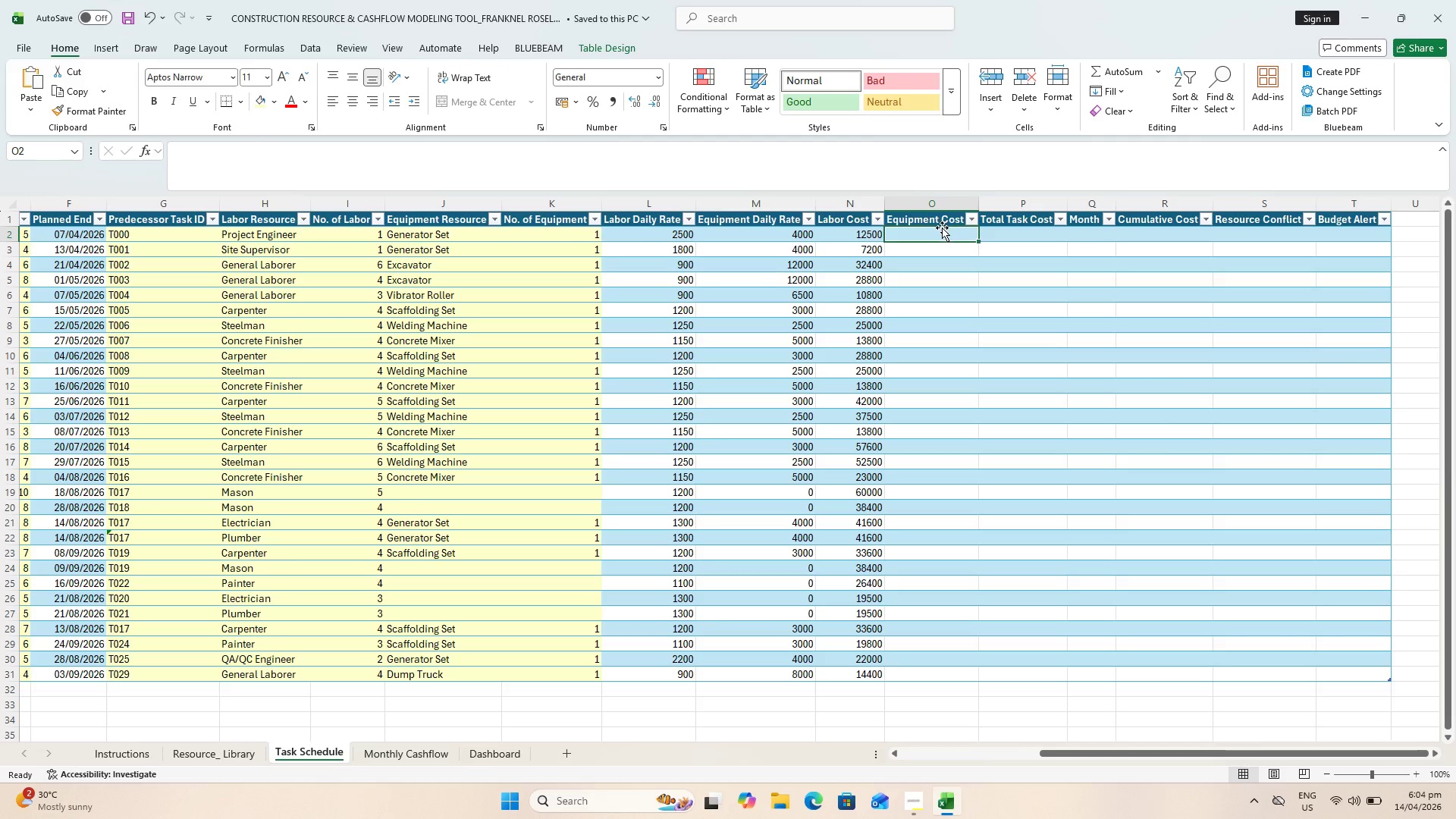 
wait(5.84)
 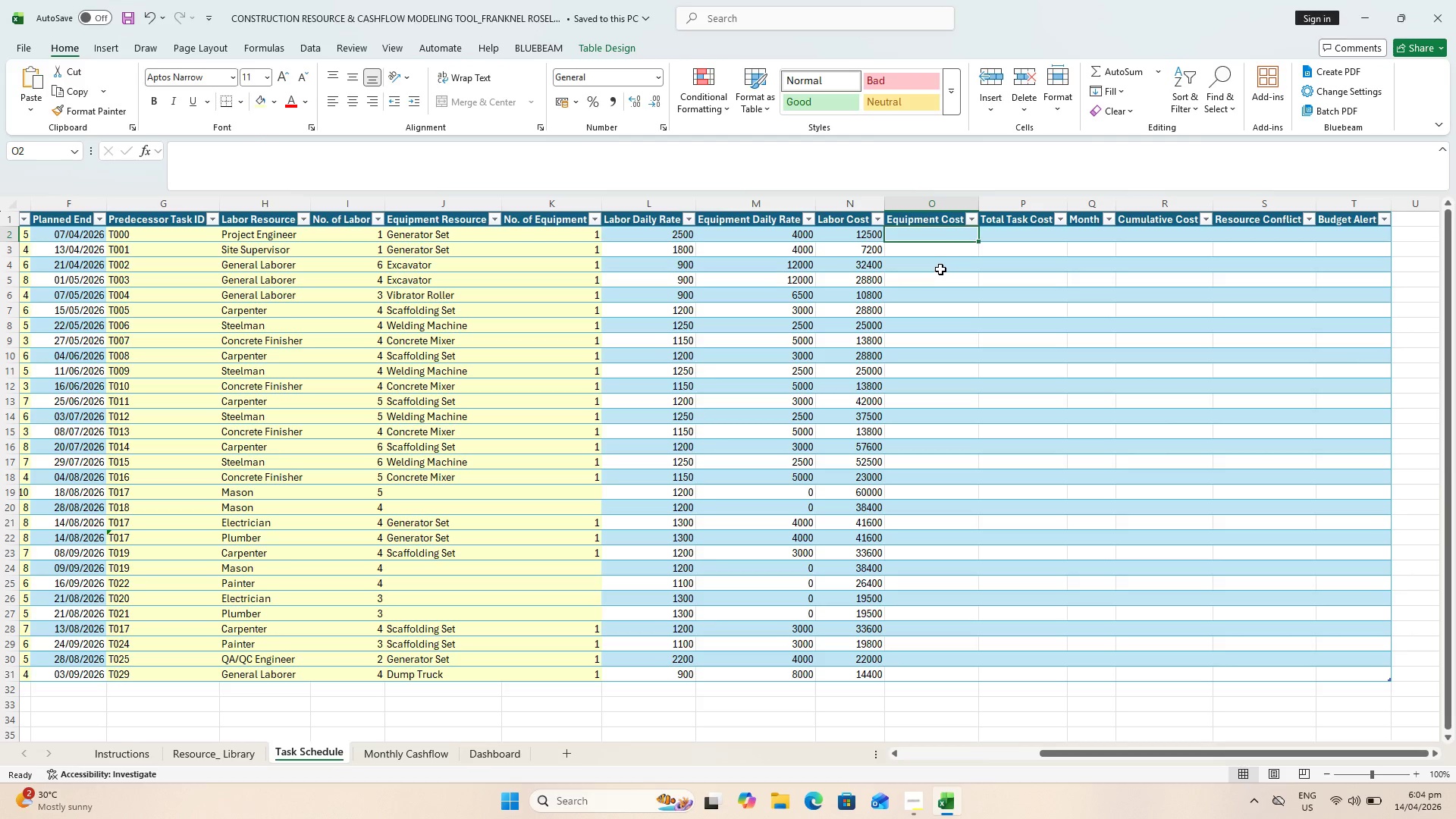 
key(Equal)
 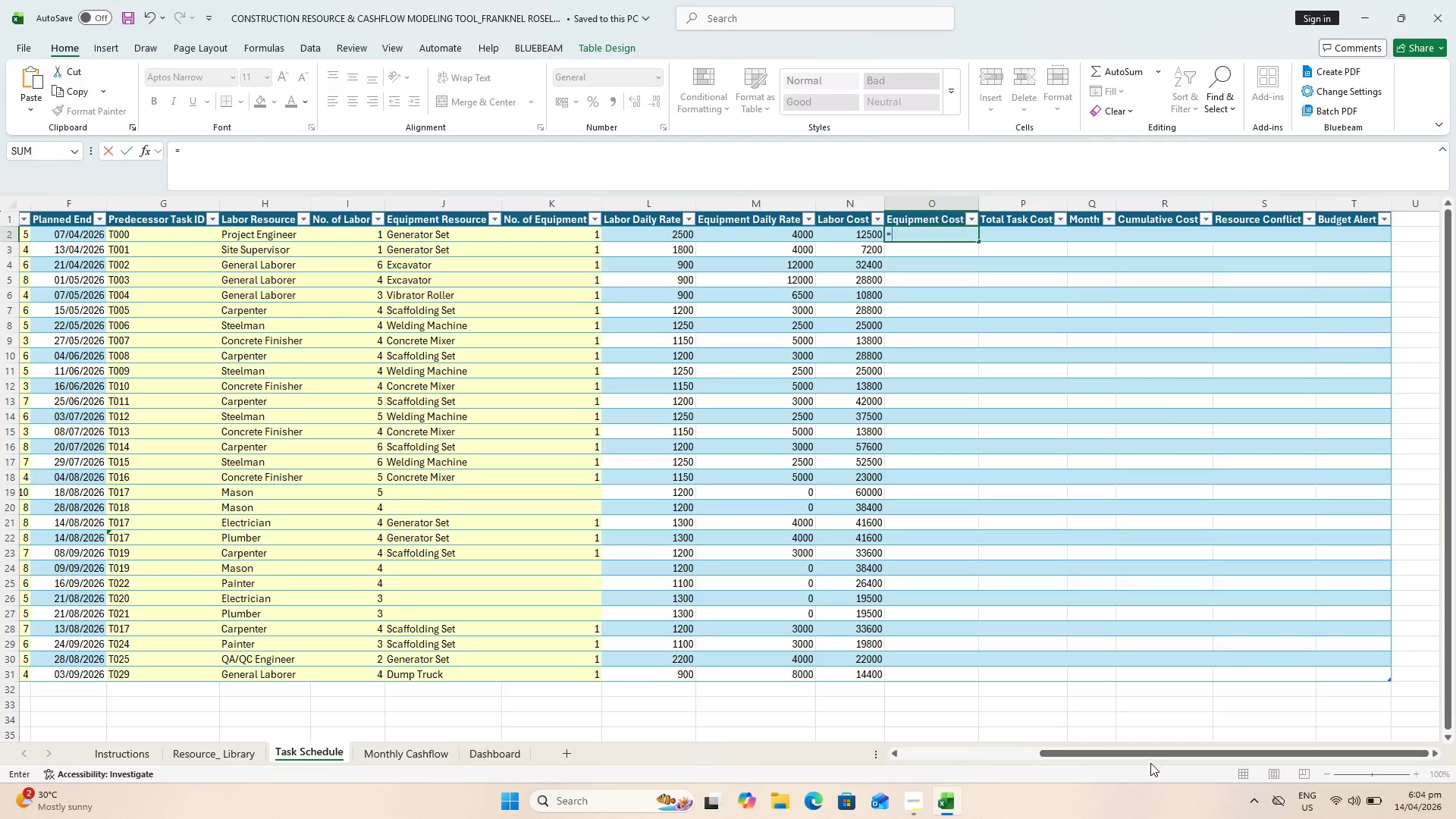 
left_click_drag(start_coordinate=[1144, 756], to_coordinate=[1048, 748])
 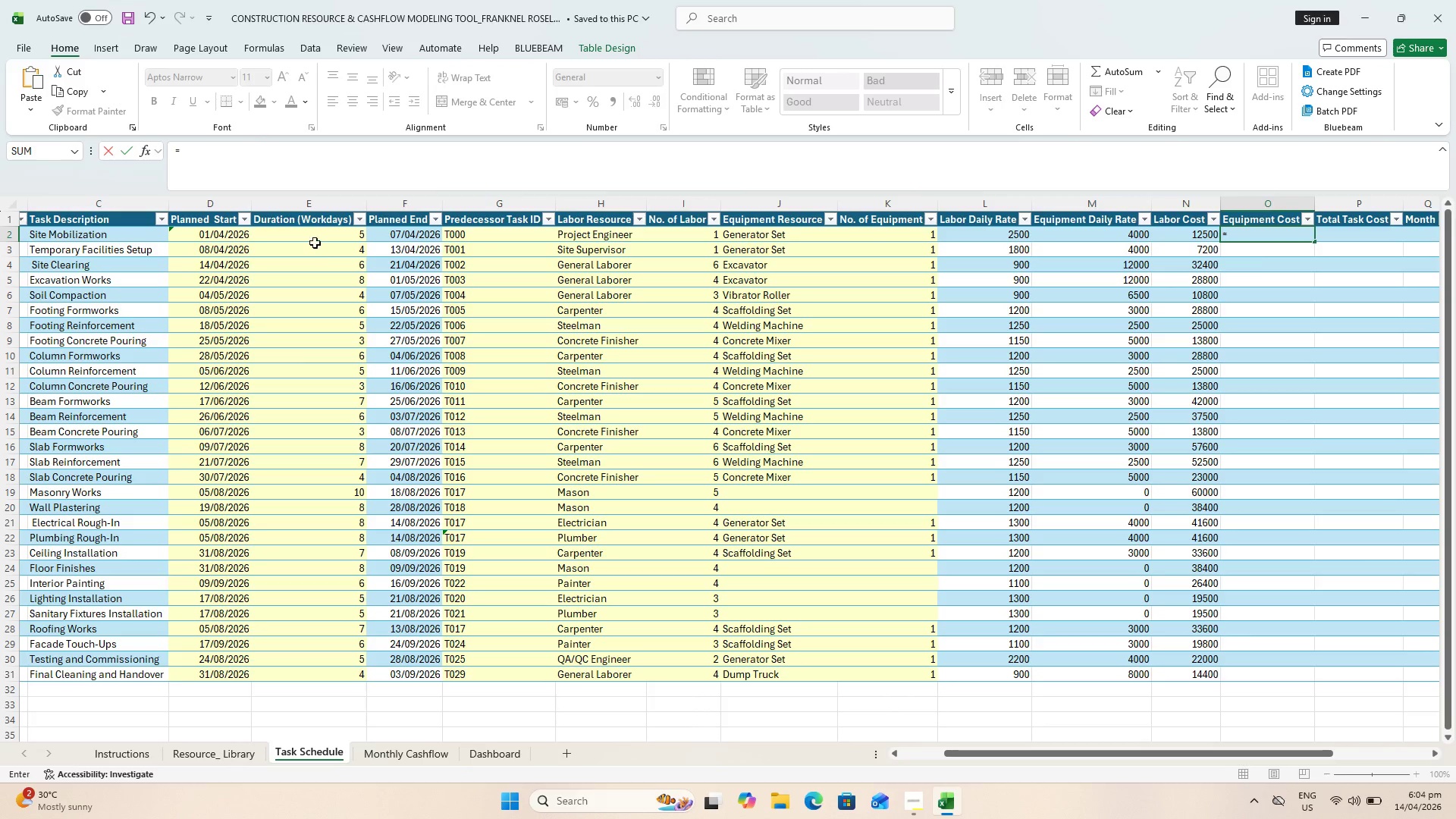 
left_click([312, 240])
 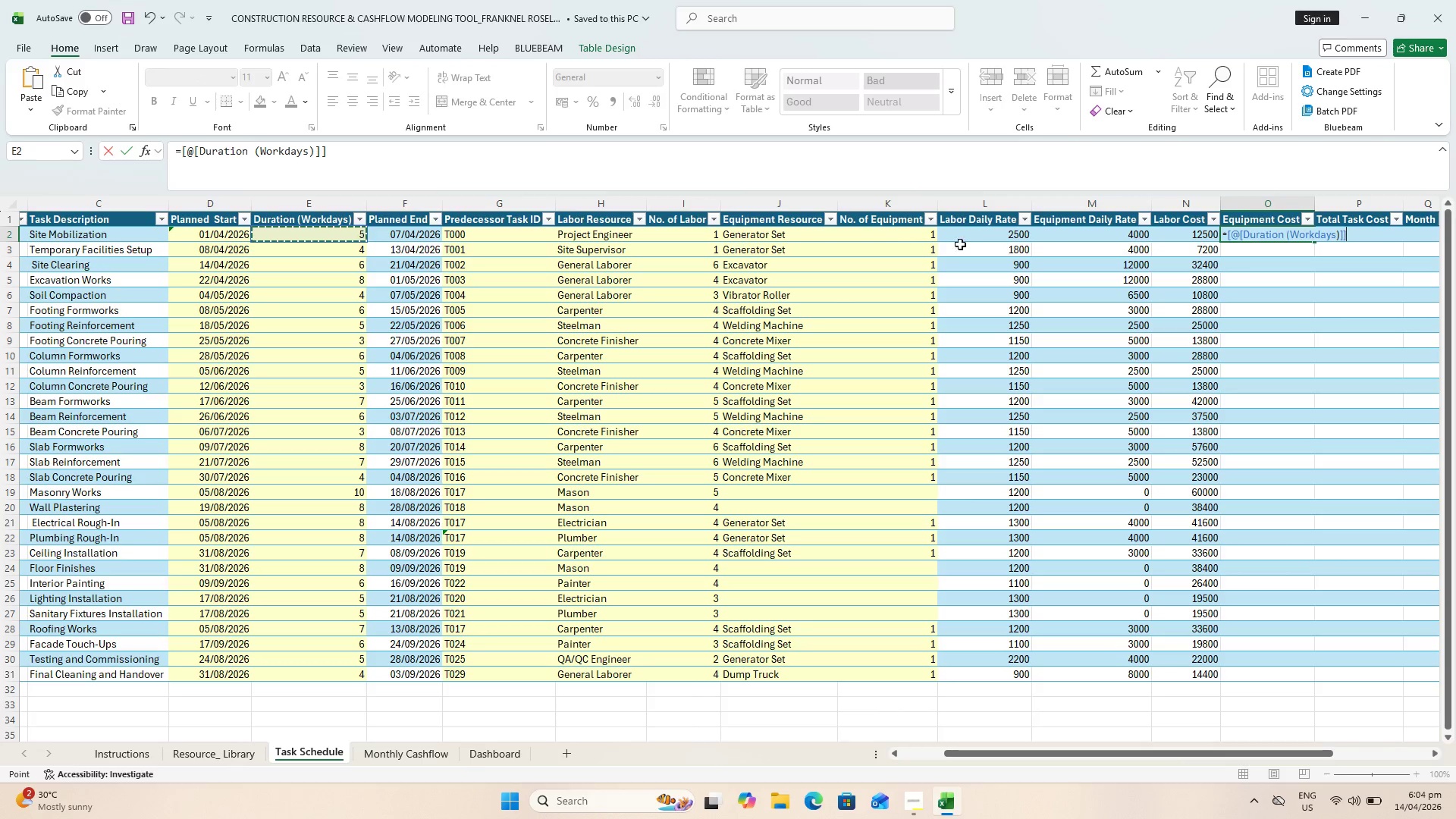 
key(Backspace)
key(Backspace)
type(=E2)
 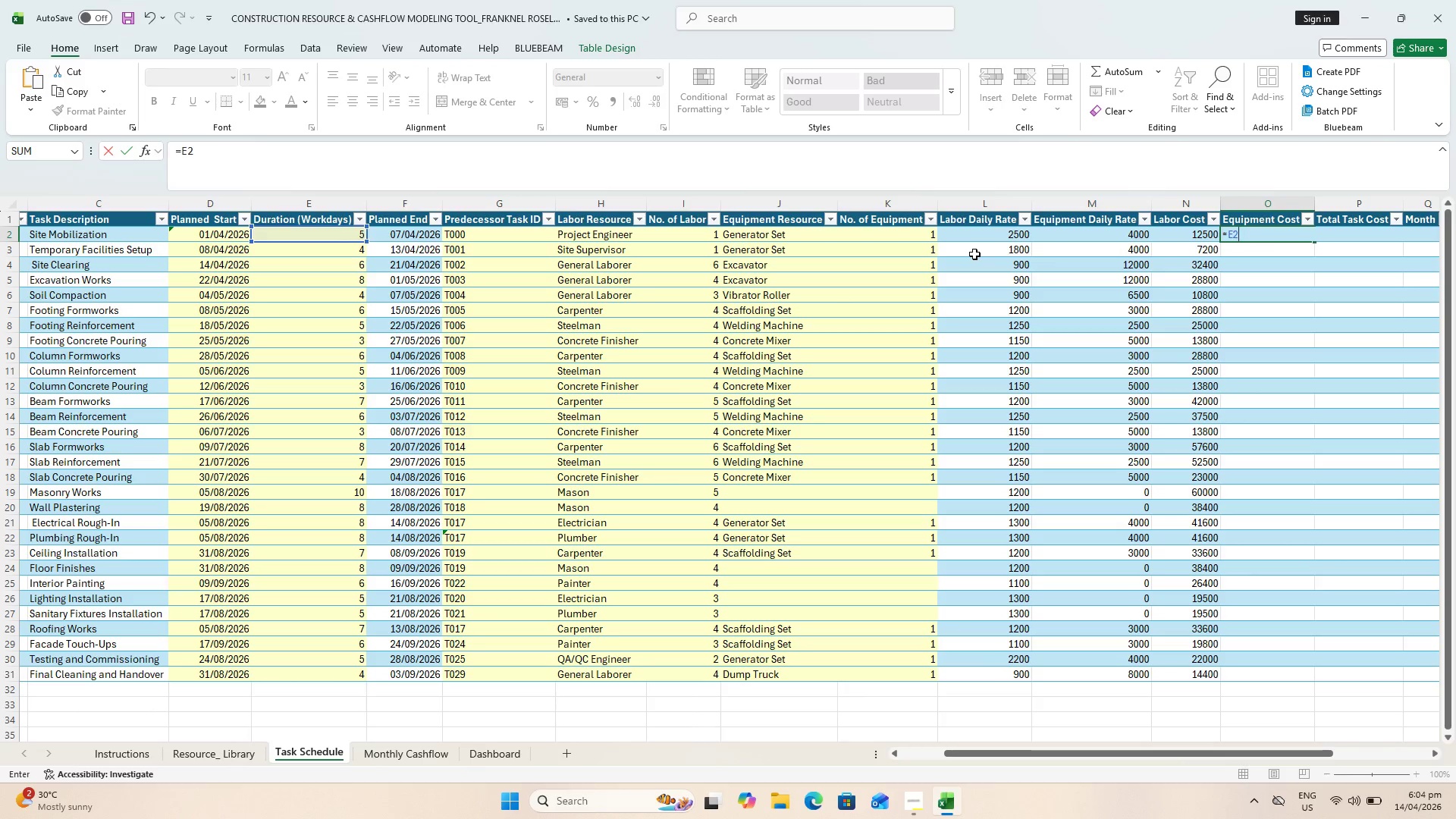 
type(*K2*M2)
 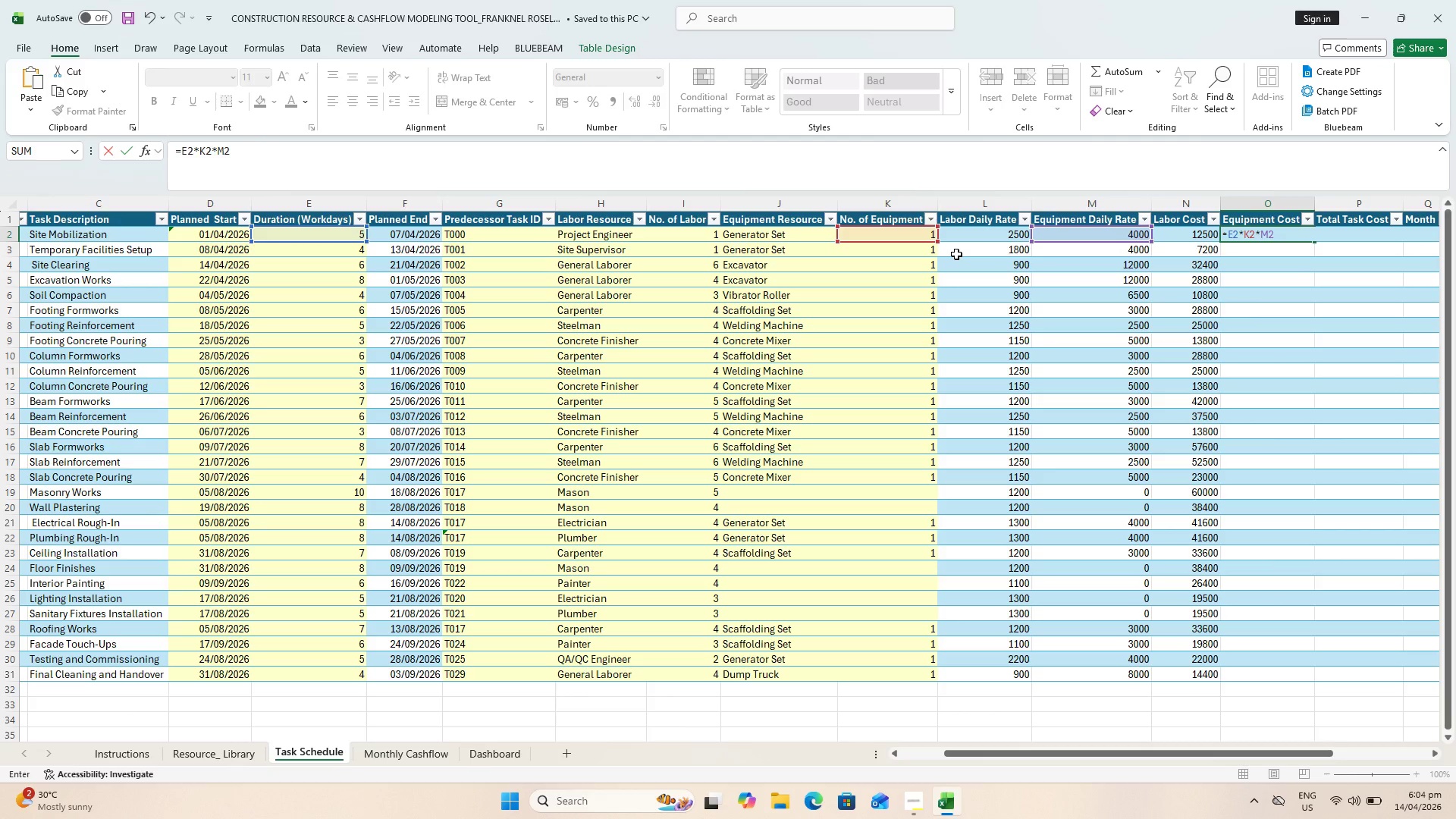 
key(Enter)
 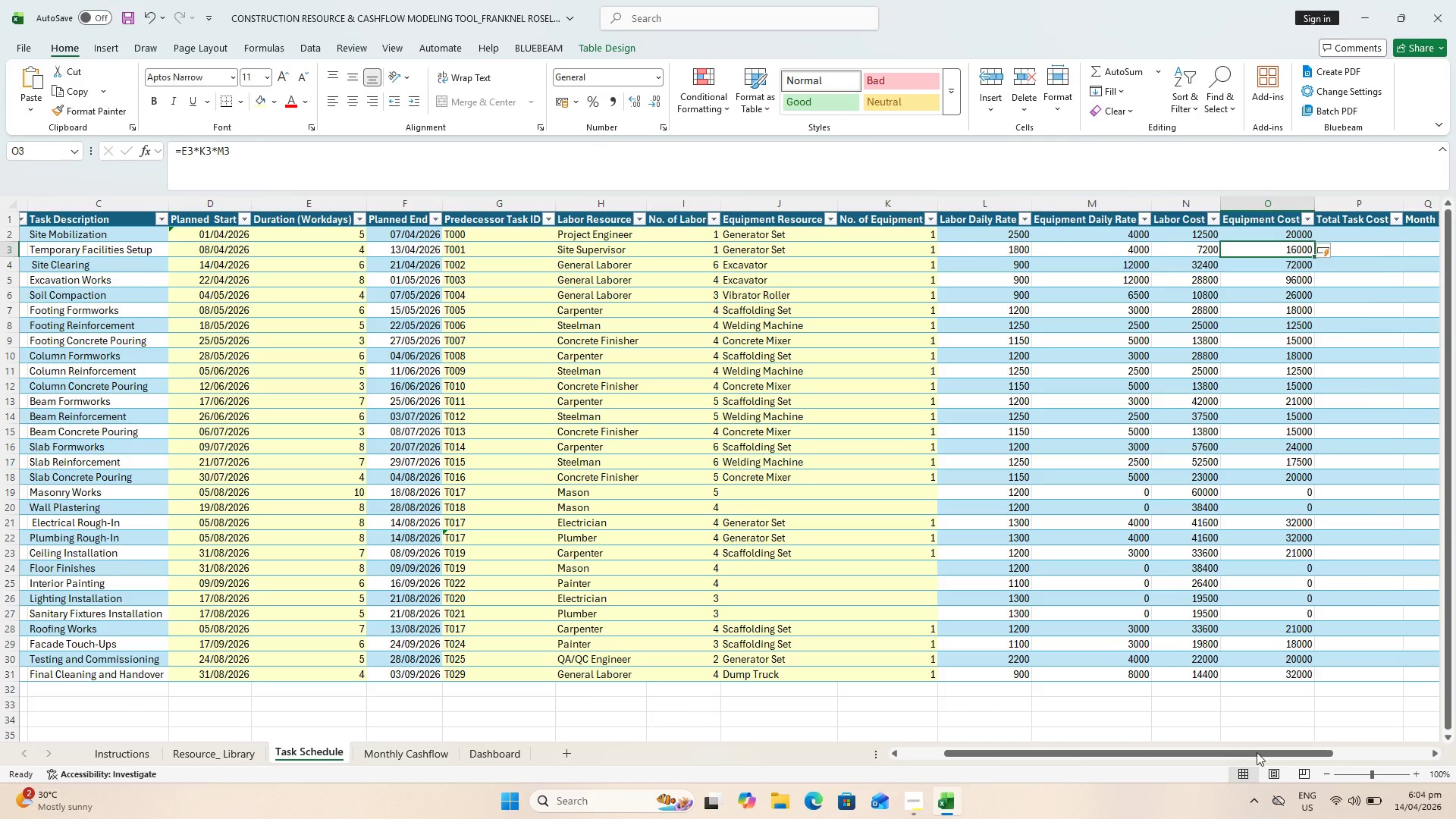 
left_click_drag(start_coordinate=[1252, 757], to_coordinate=[1320, 748])
 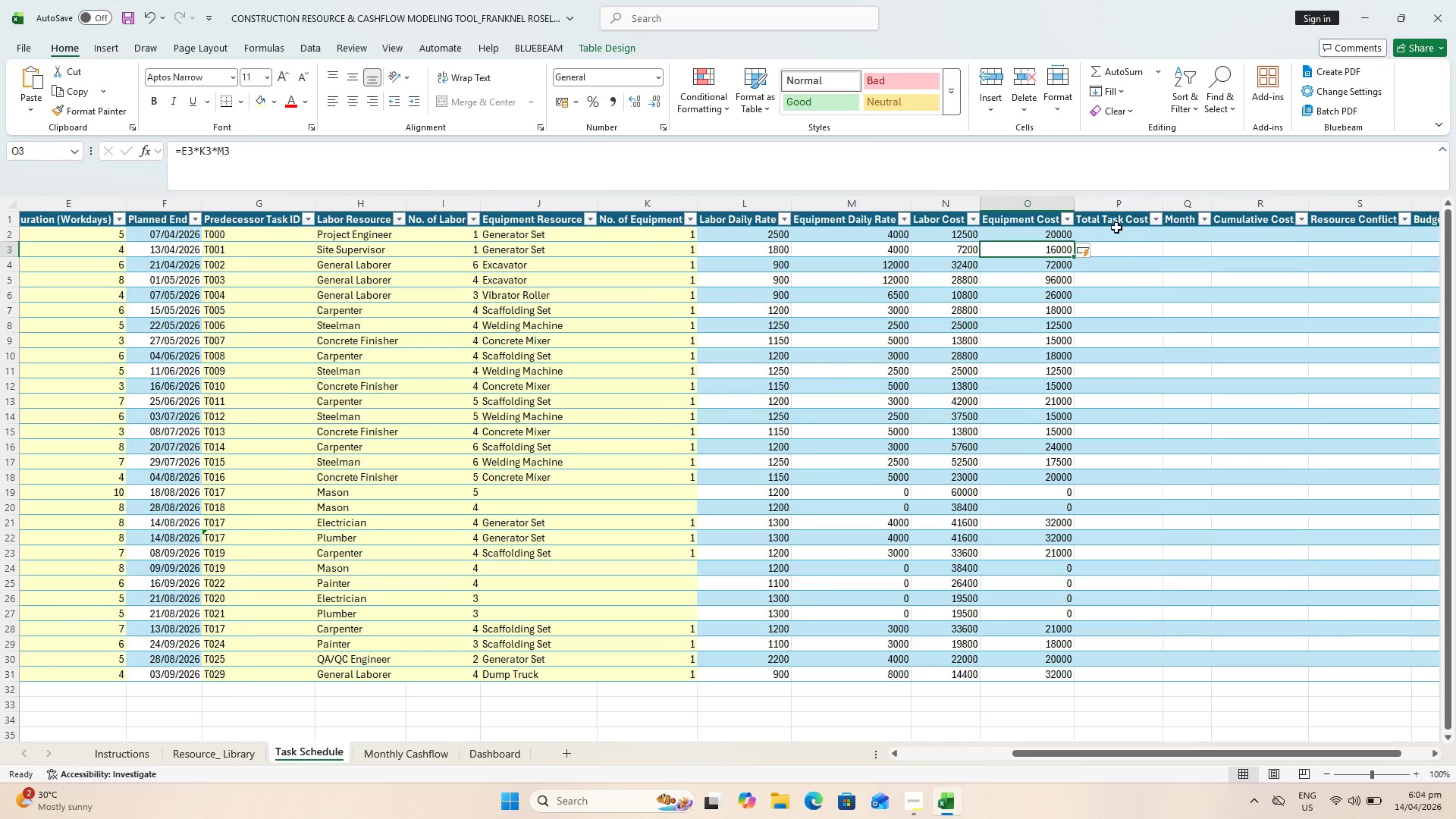 
left_click([1116, 228])
 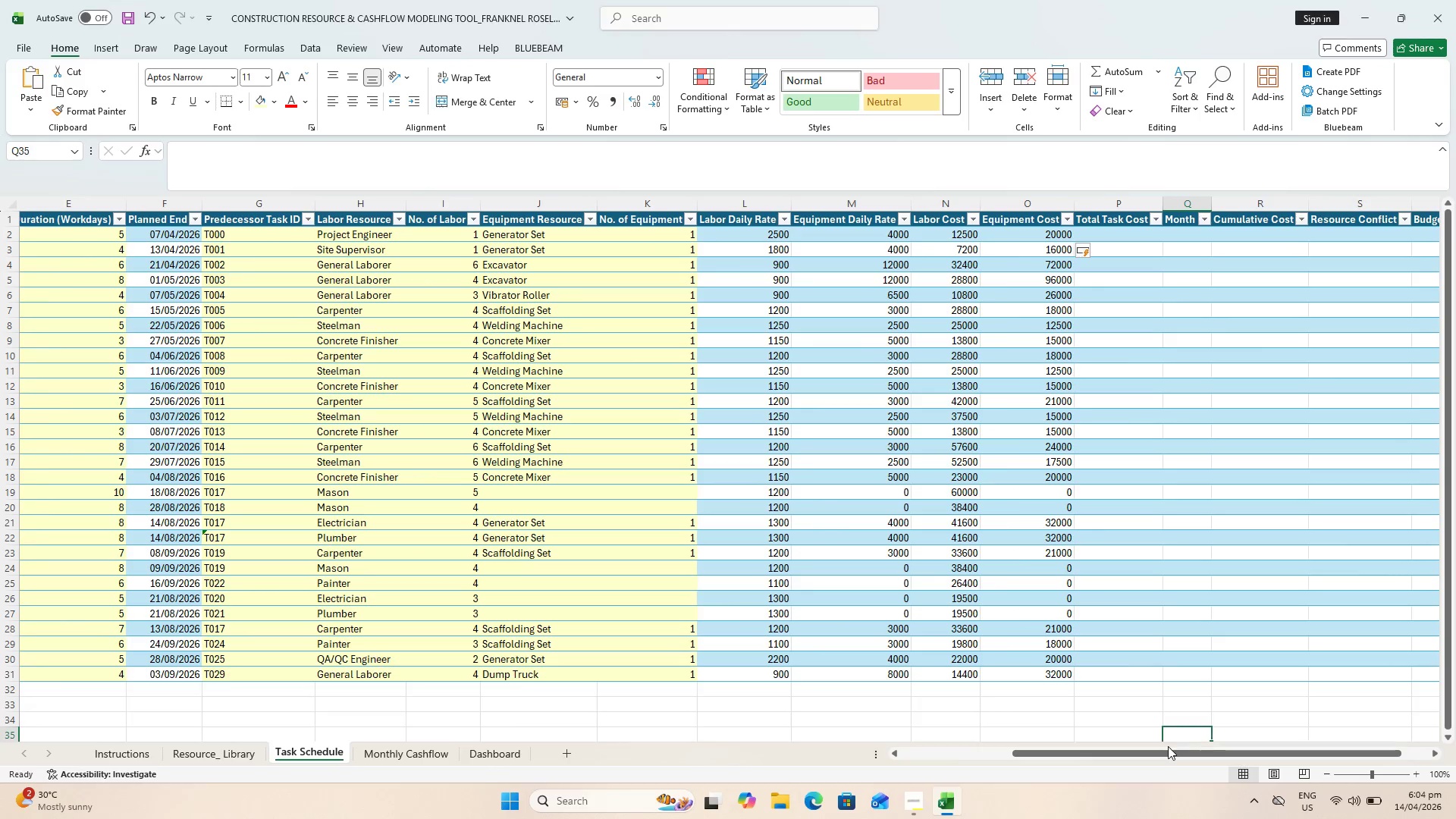 
left_click_drag(start_coordinate=[1169, 748], to_coordinate=[1200, 752])
 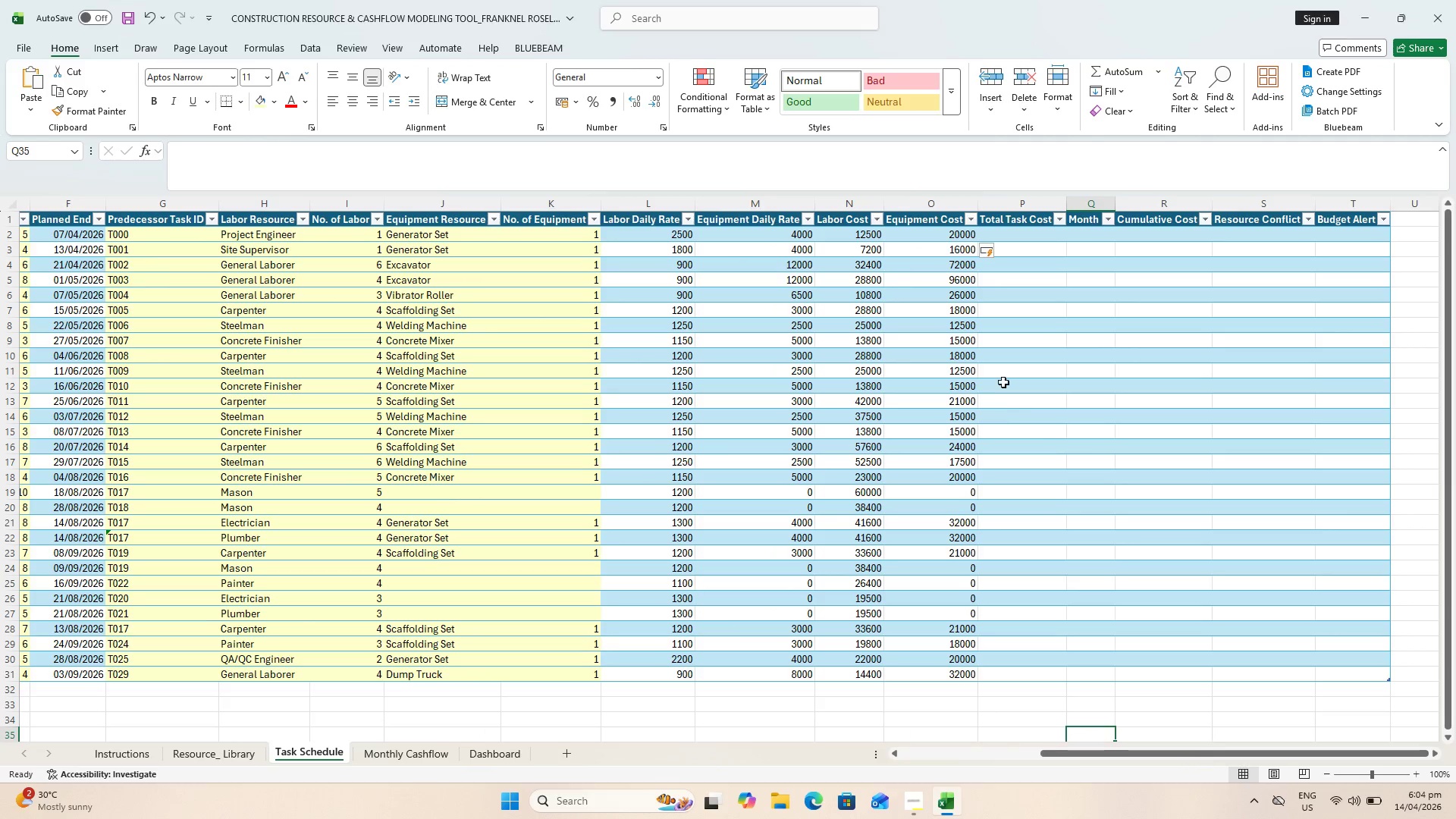 
left_click([1031, 237])
 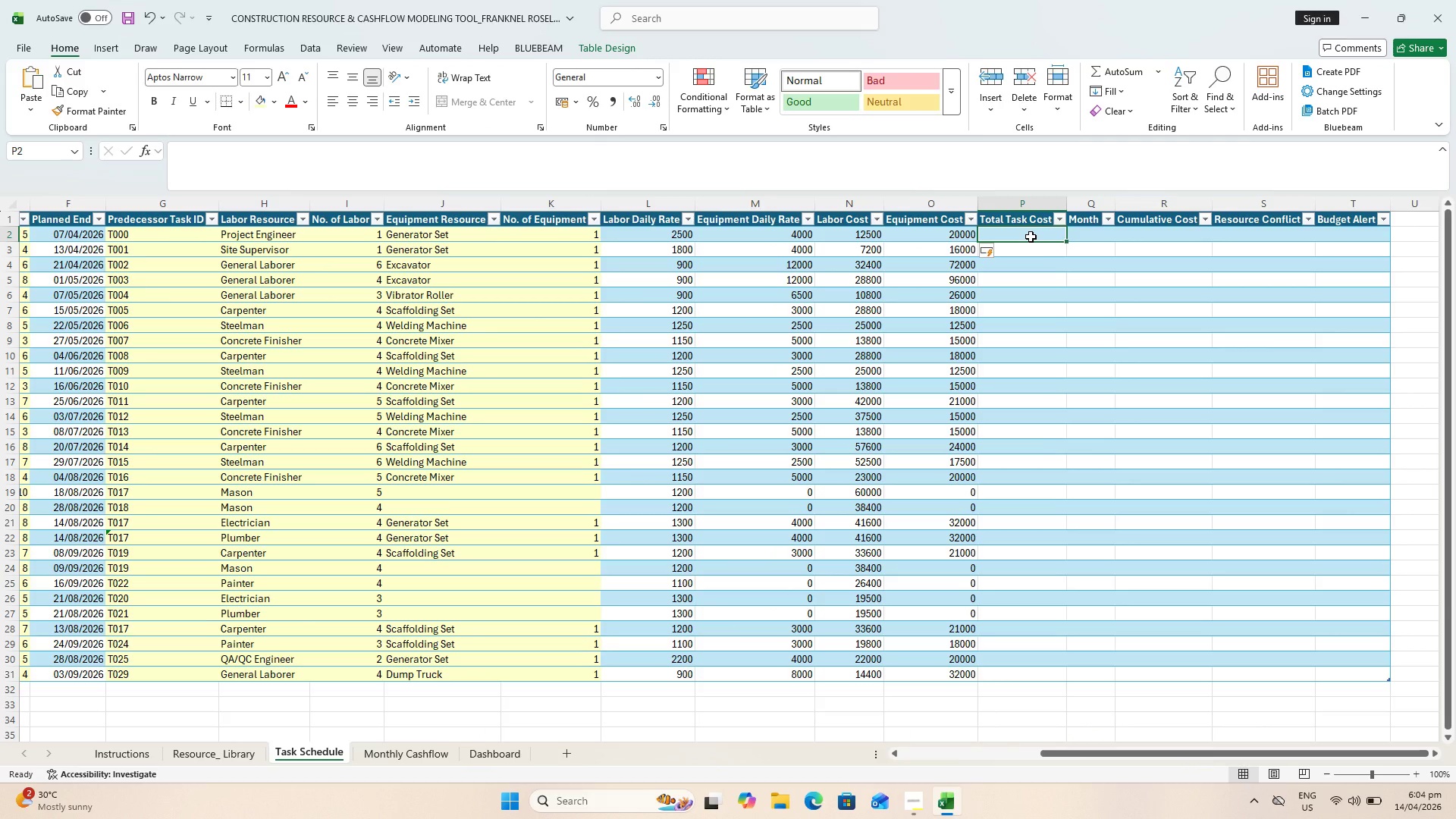 
key(Equal)
 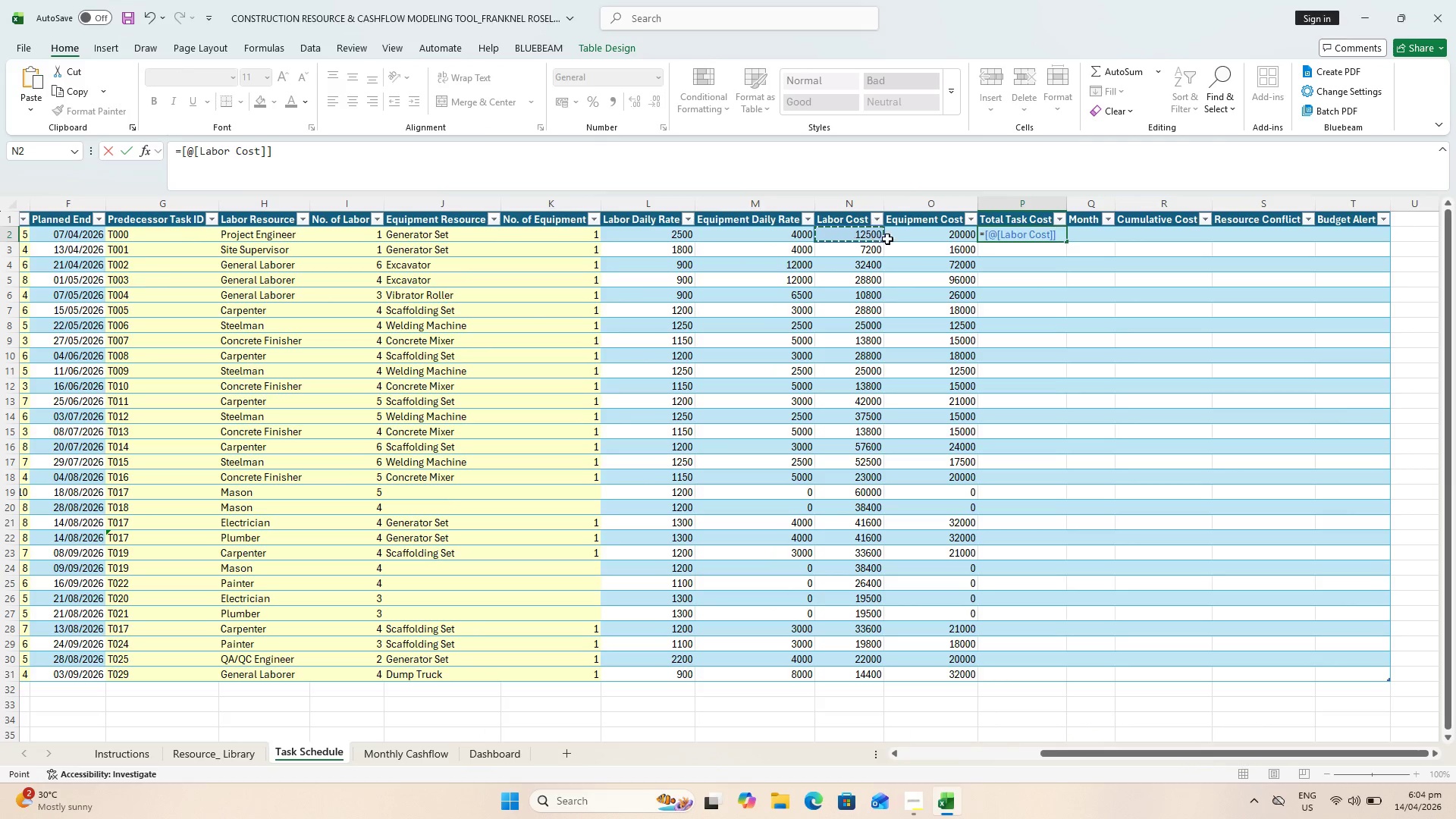 
key(Shift+Equal)
 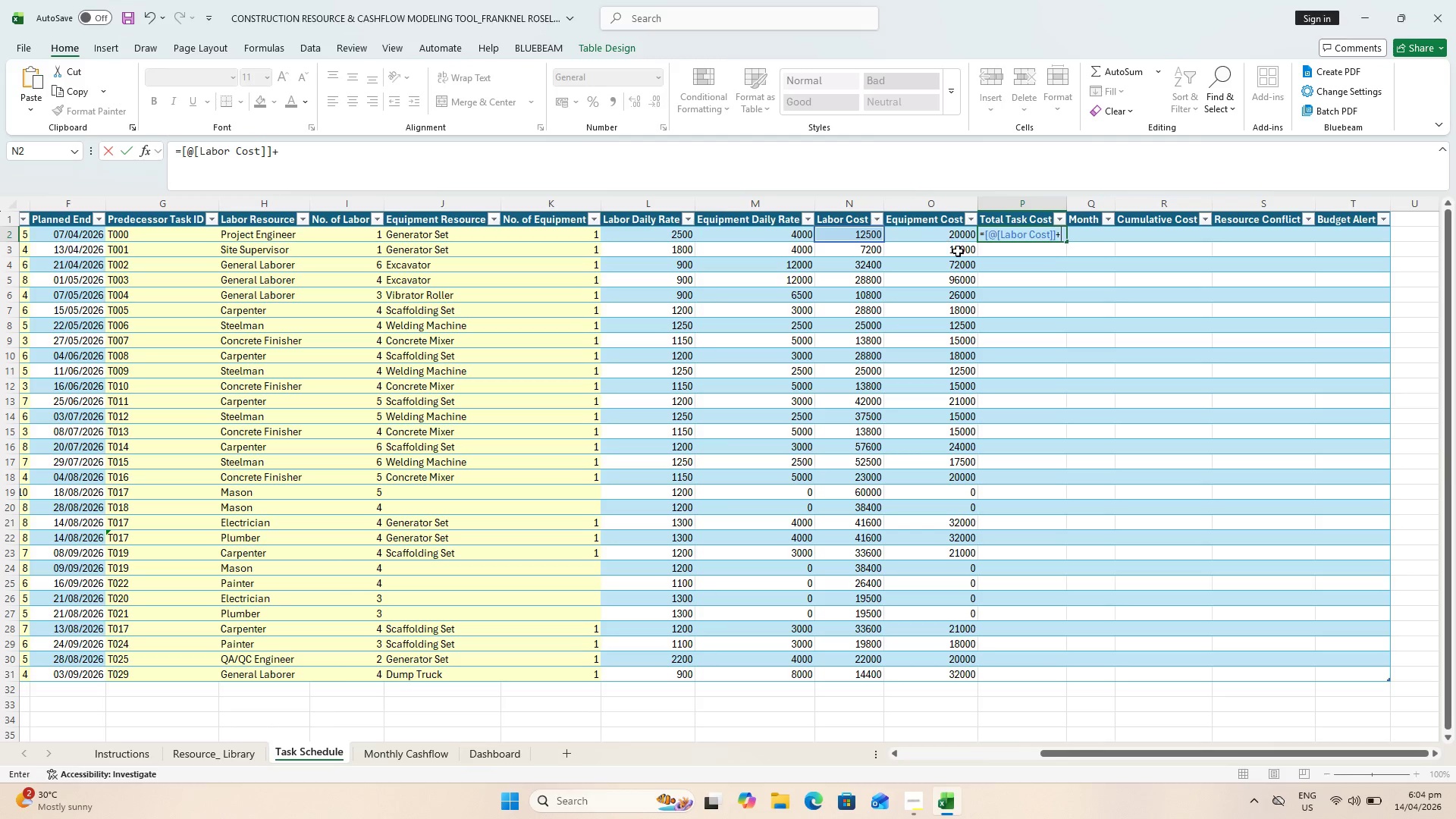 
left_click([954, 235])
 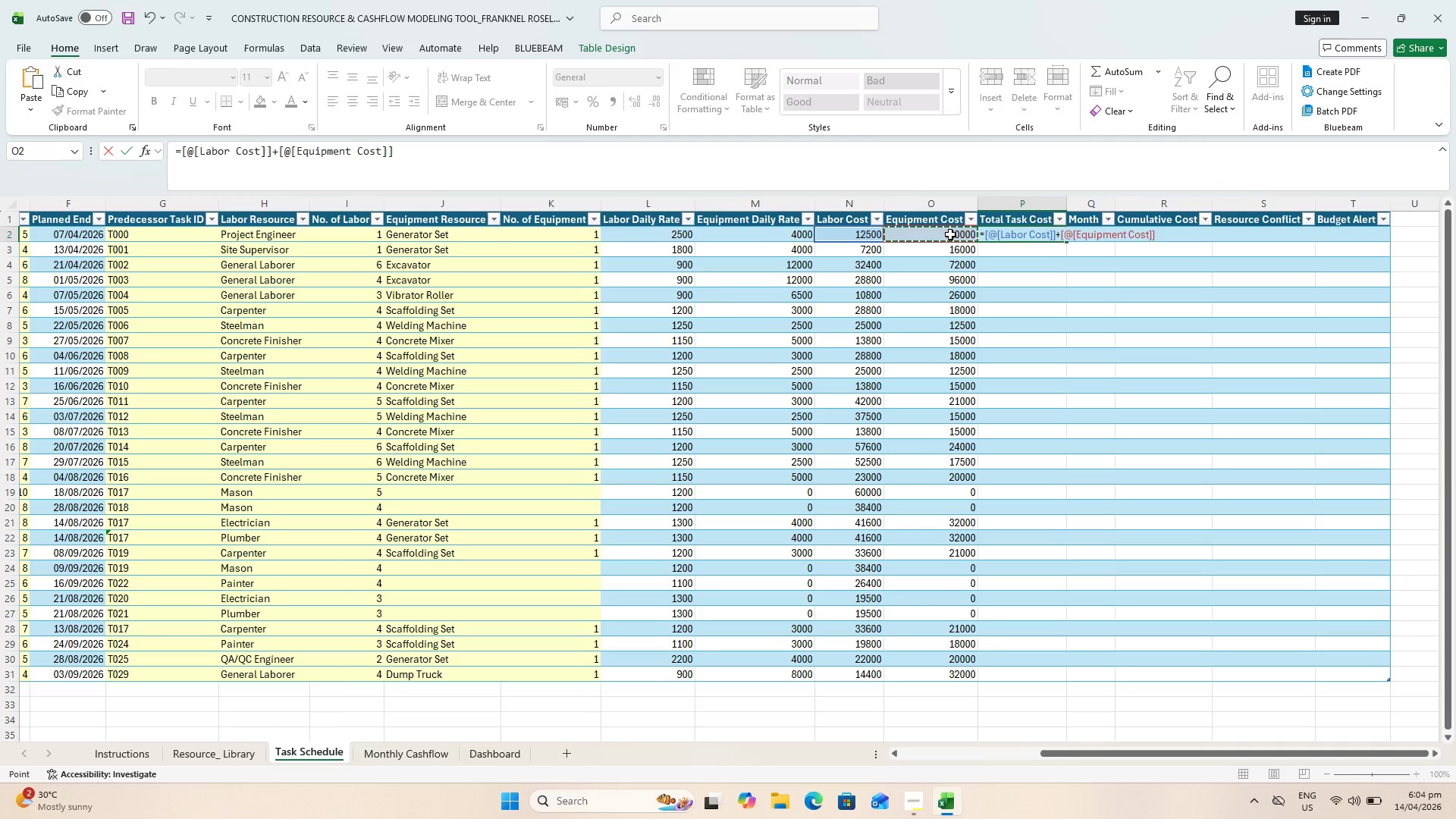 
key(Enter)
 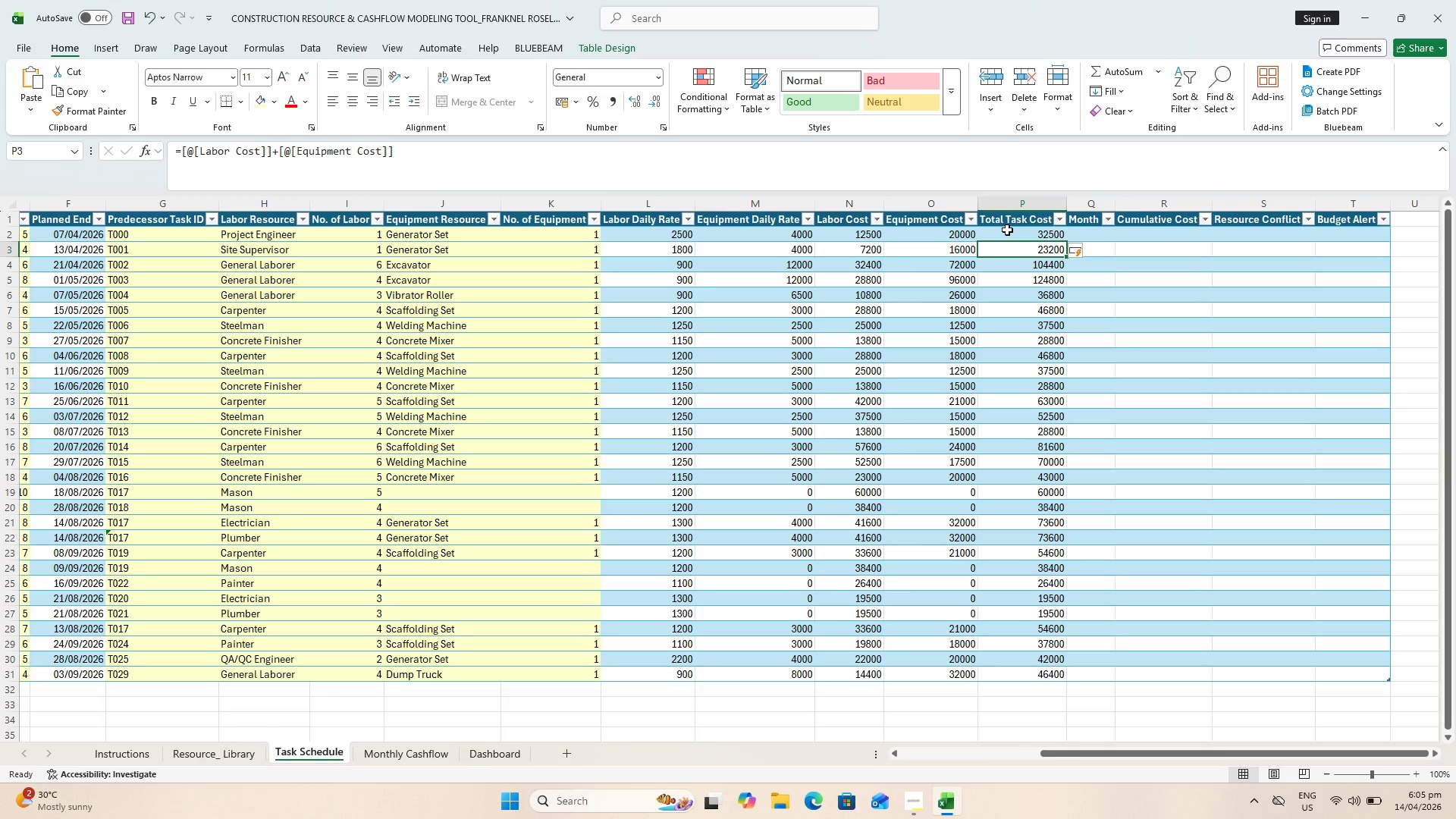 
wait(5.92)
 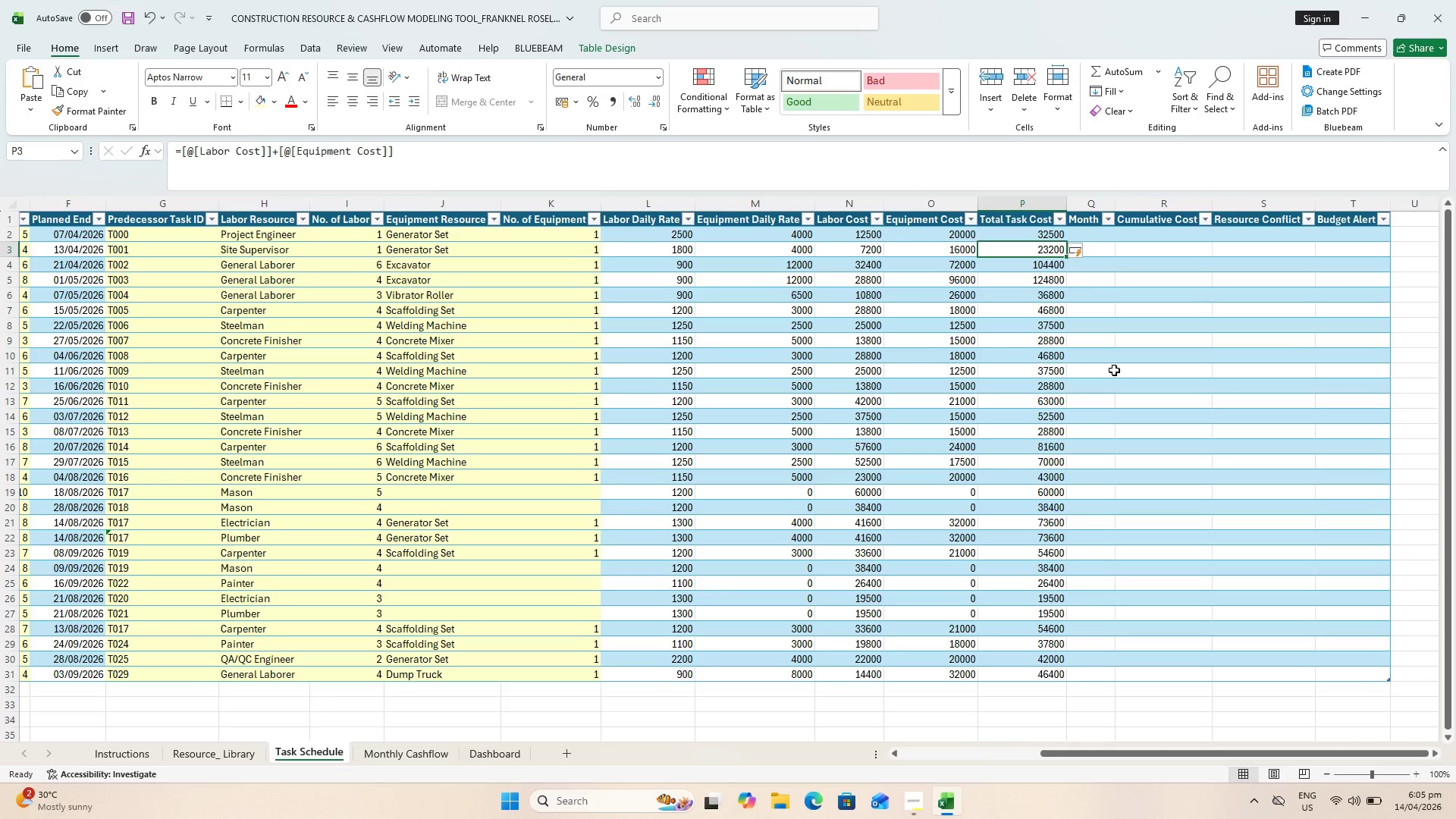 
key(Control+S)
 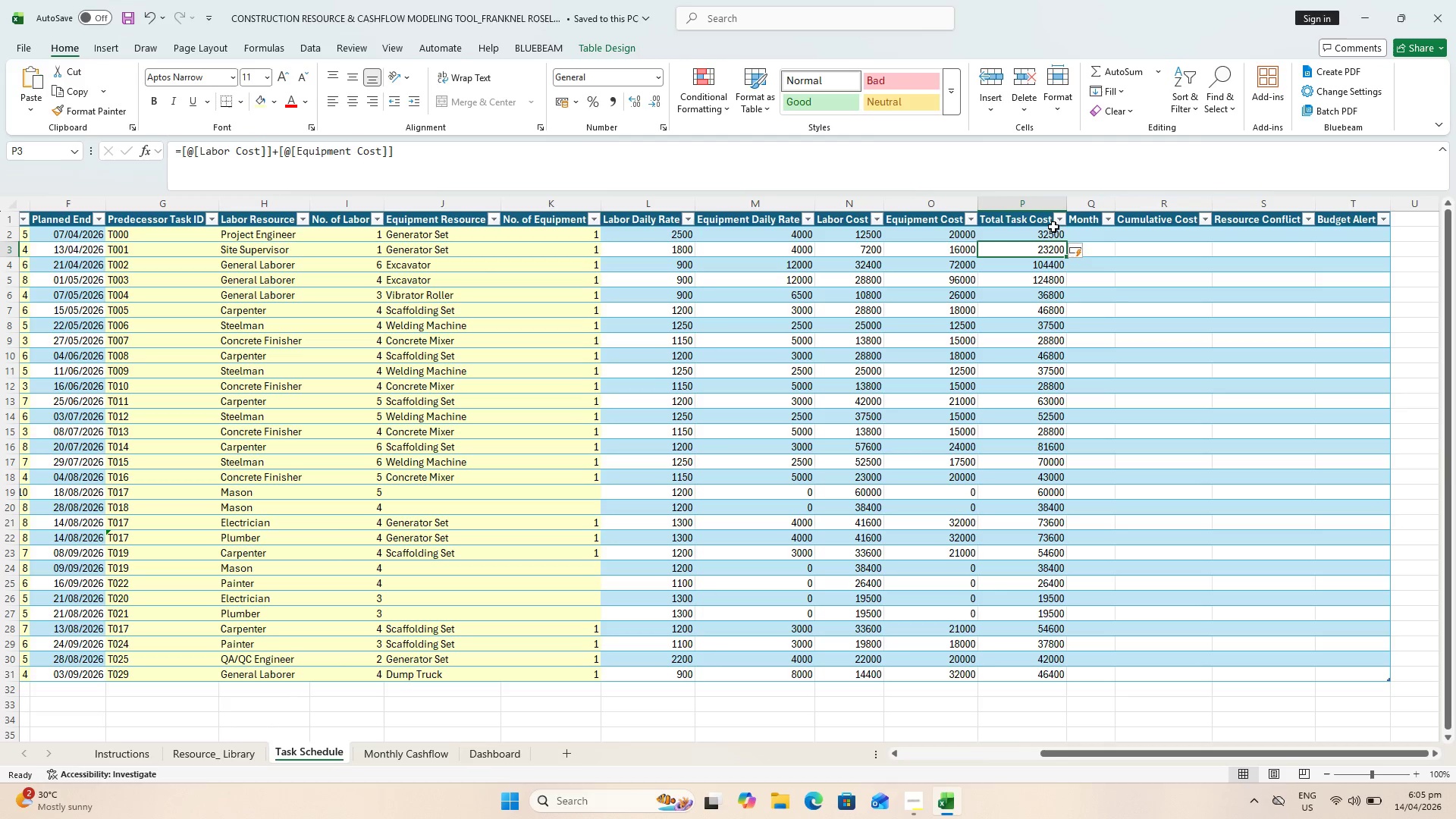 
left_click([1103, 234])
 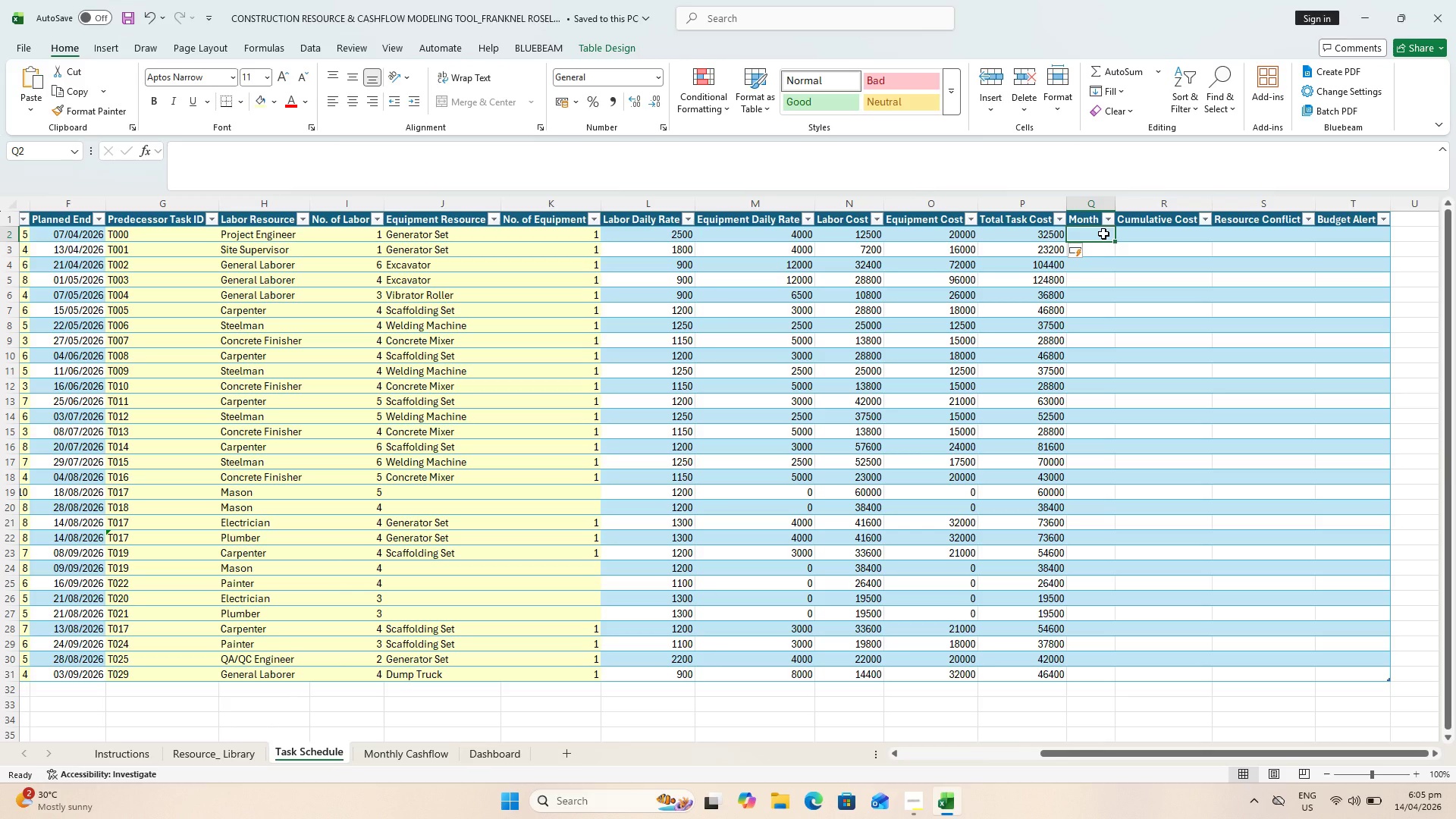 
key(Control+ControlLeft)
 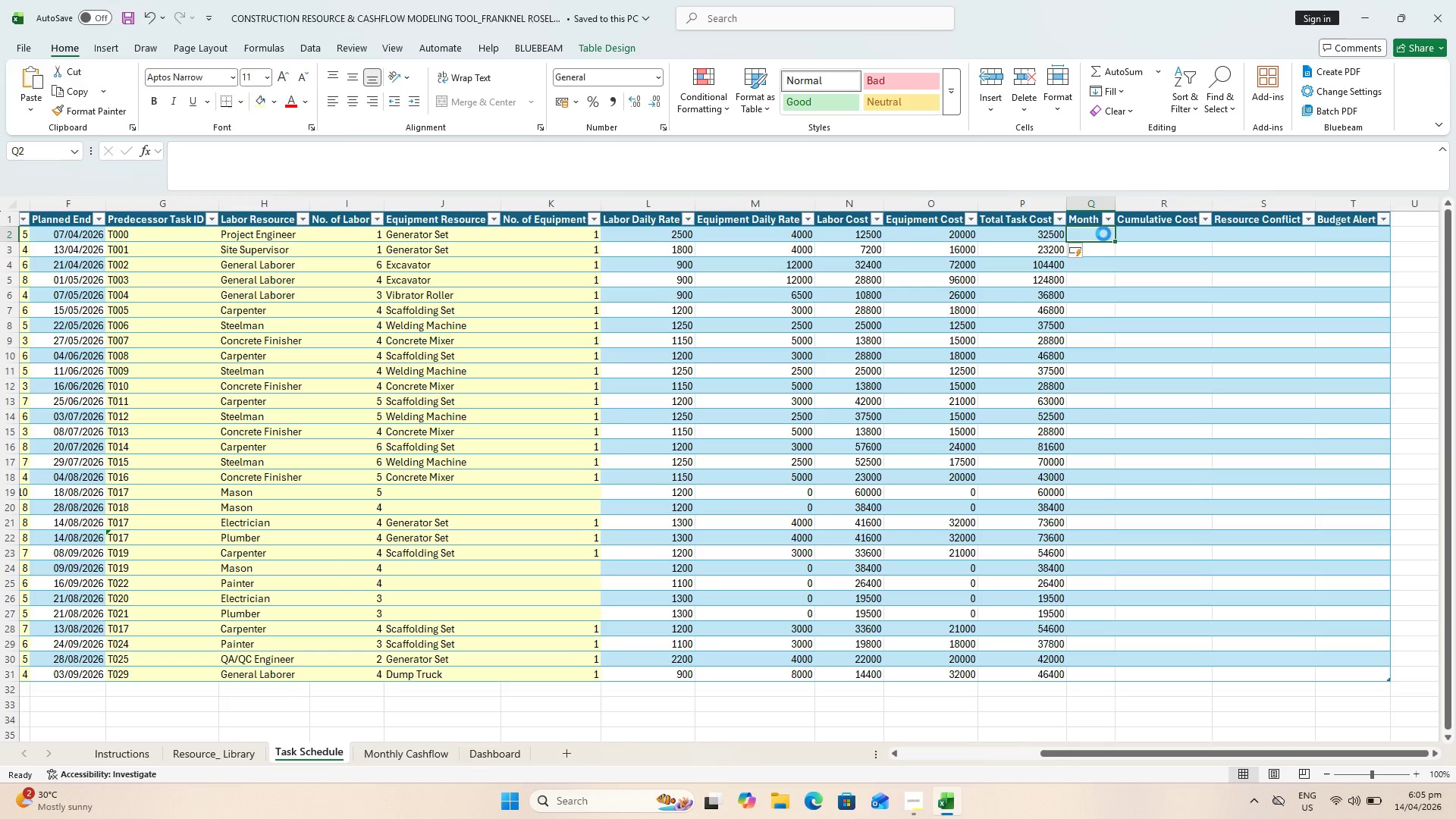 
key(Control+S)
 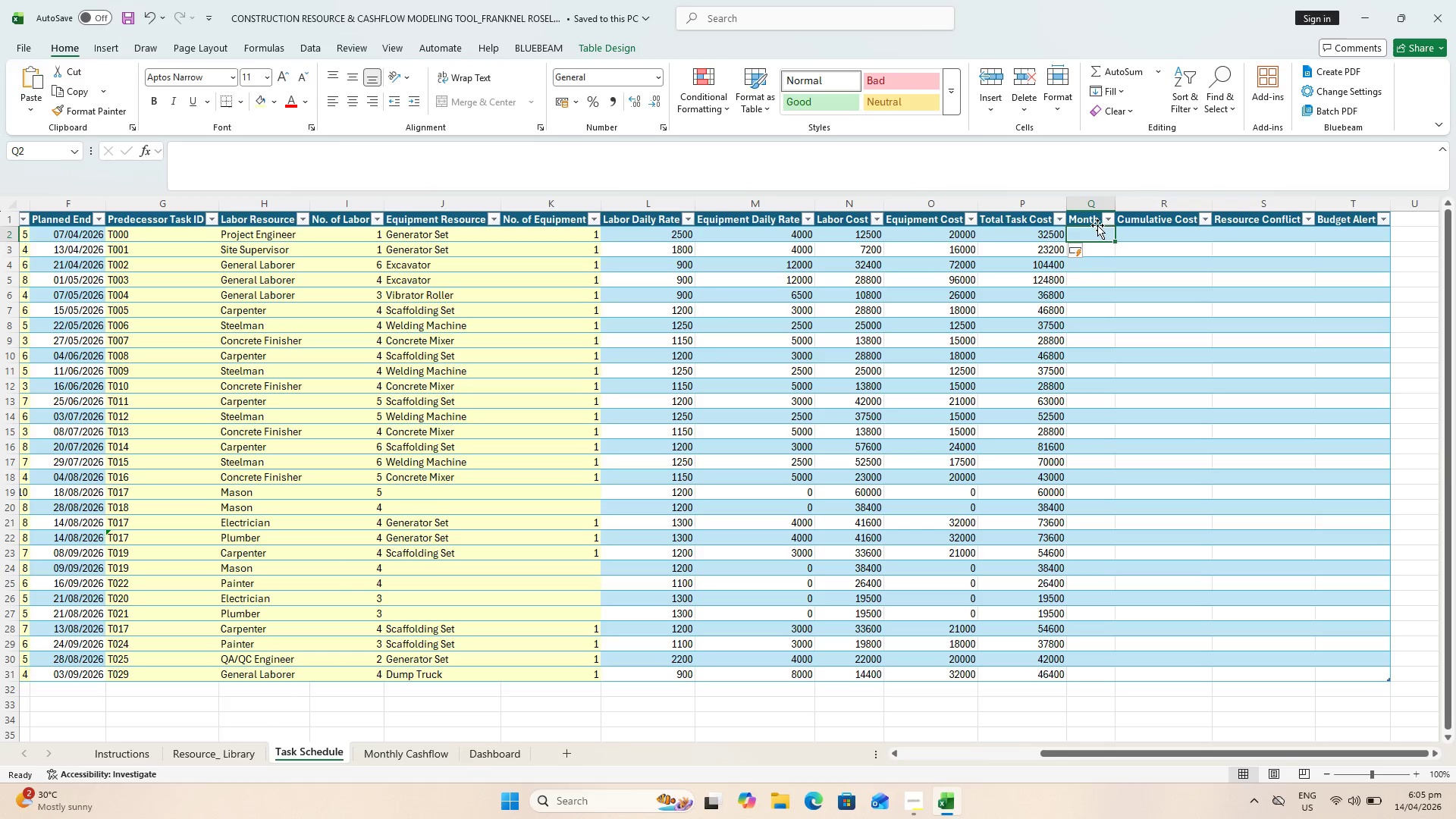 
type(=TEXT(D2, "mmm yyyy))
key(Backspace)
type("))
 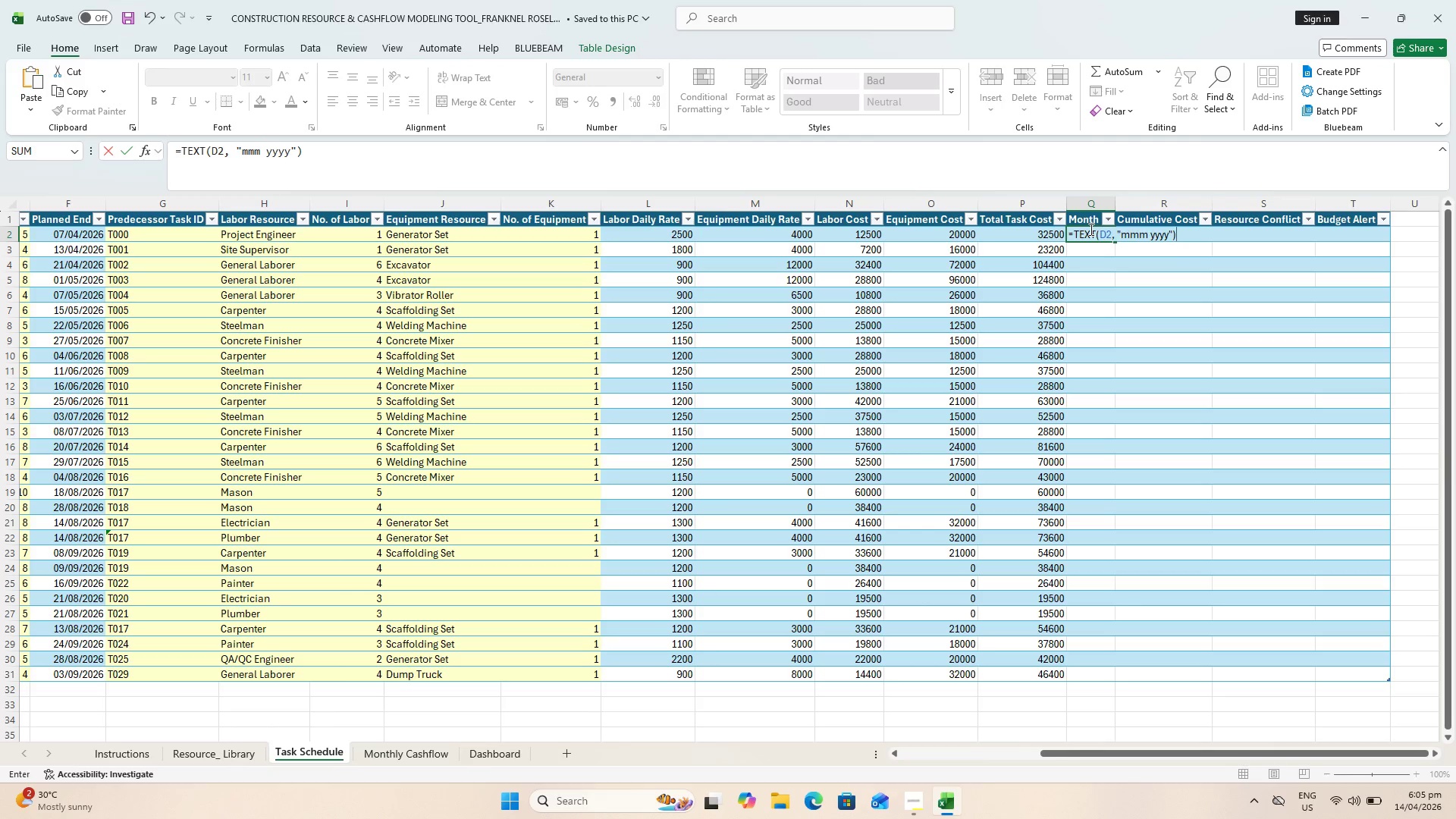 
key(Enter)
 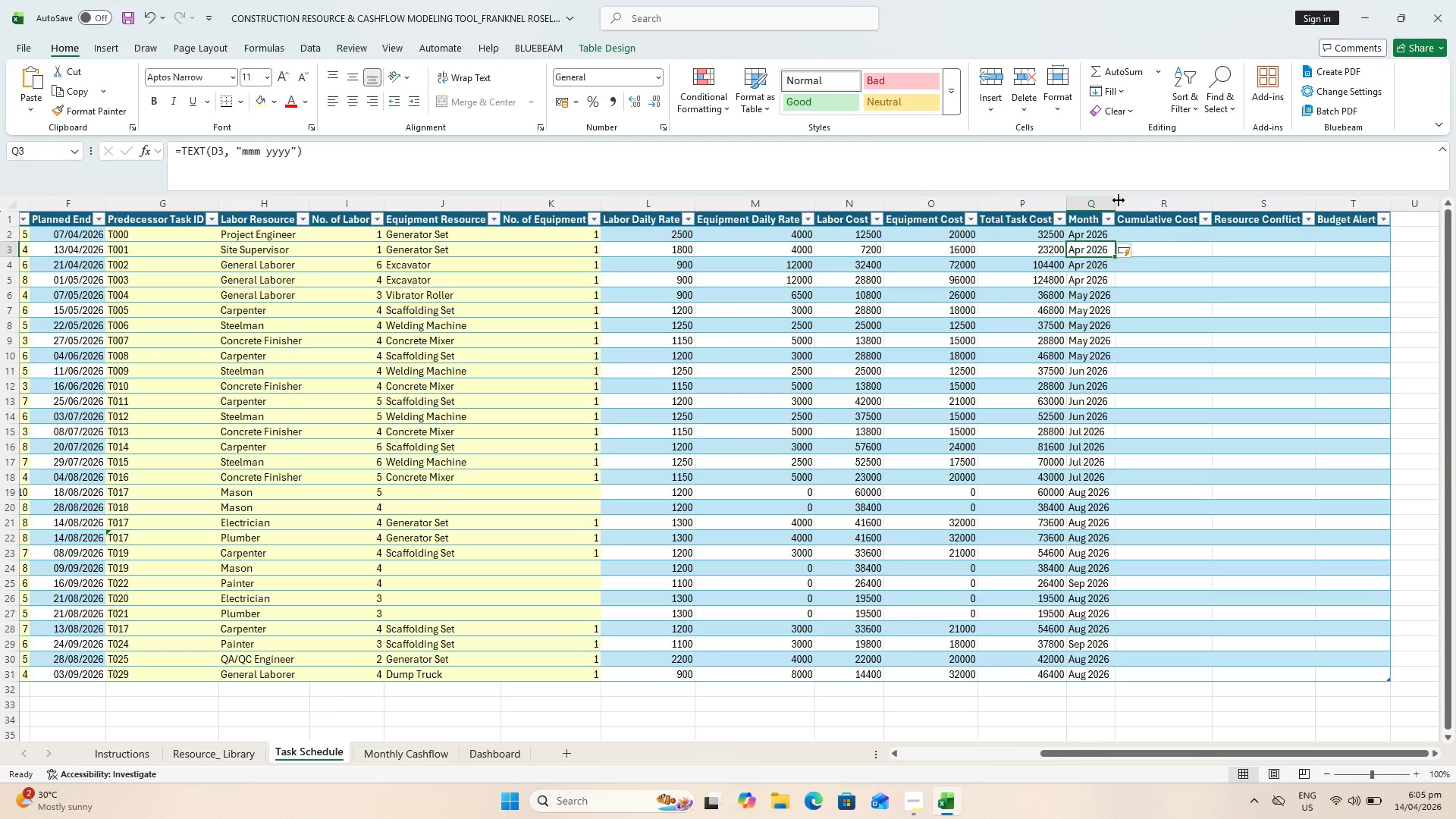 
double_click([1119, 199])
 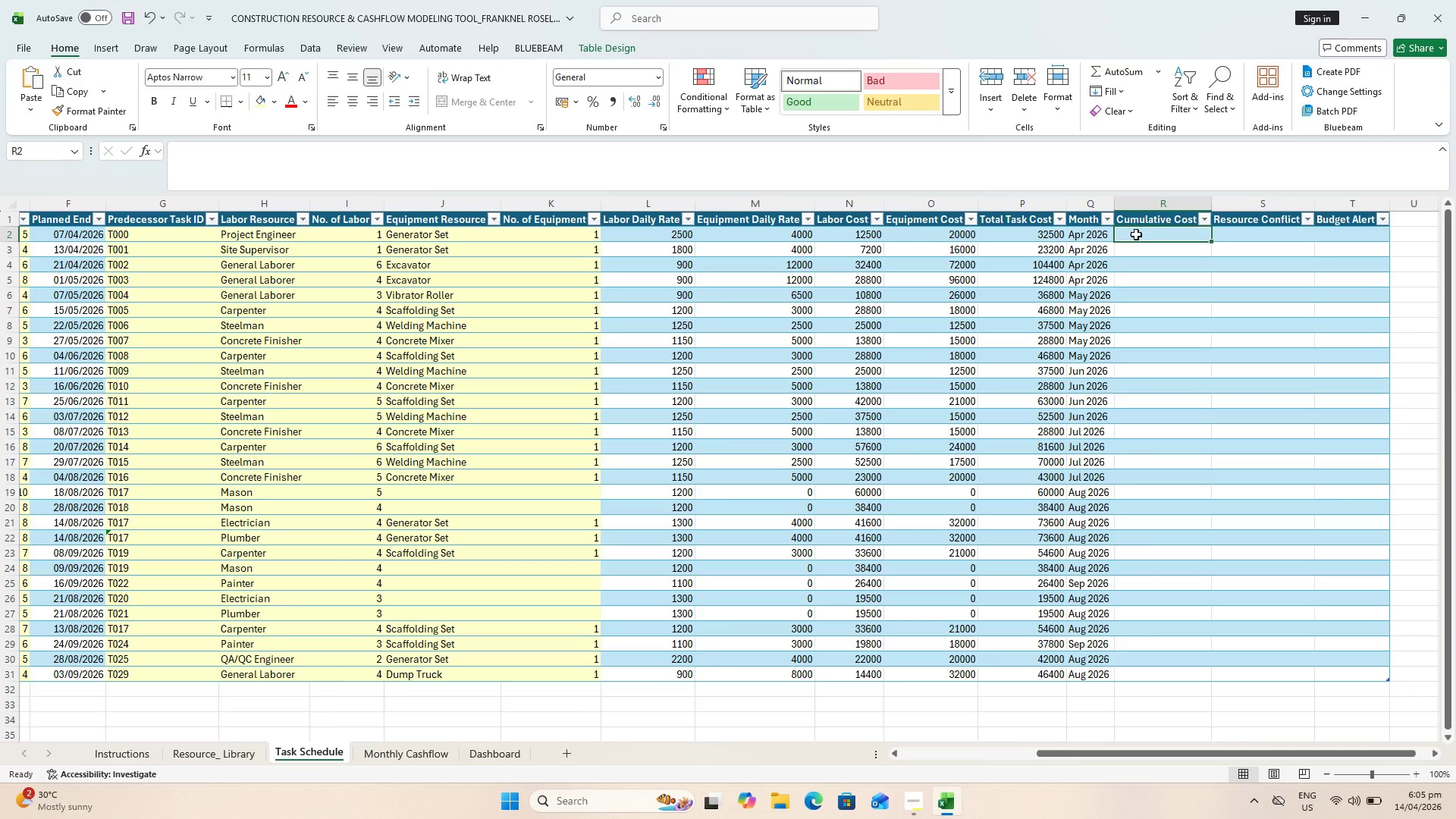 
key(Control+S)
 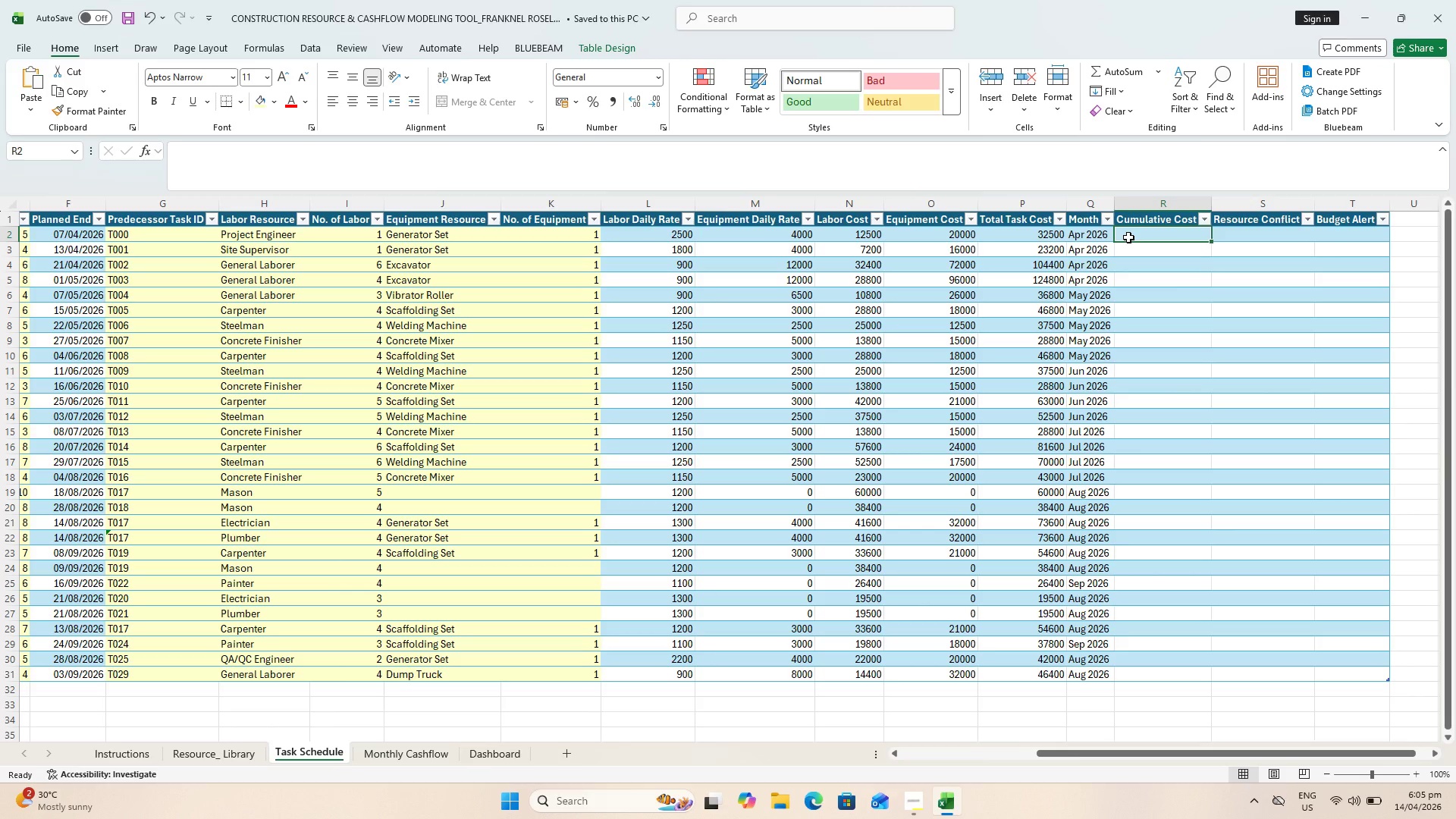 
wait(5.36)
 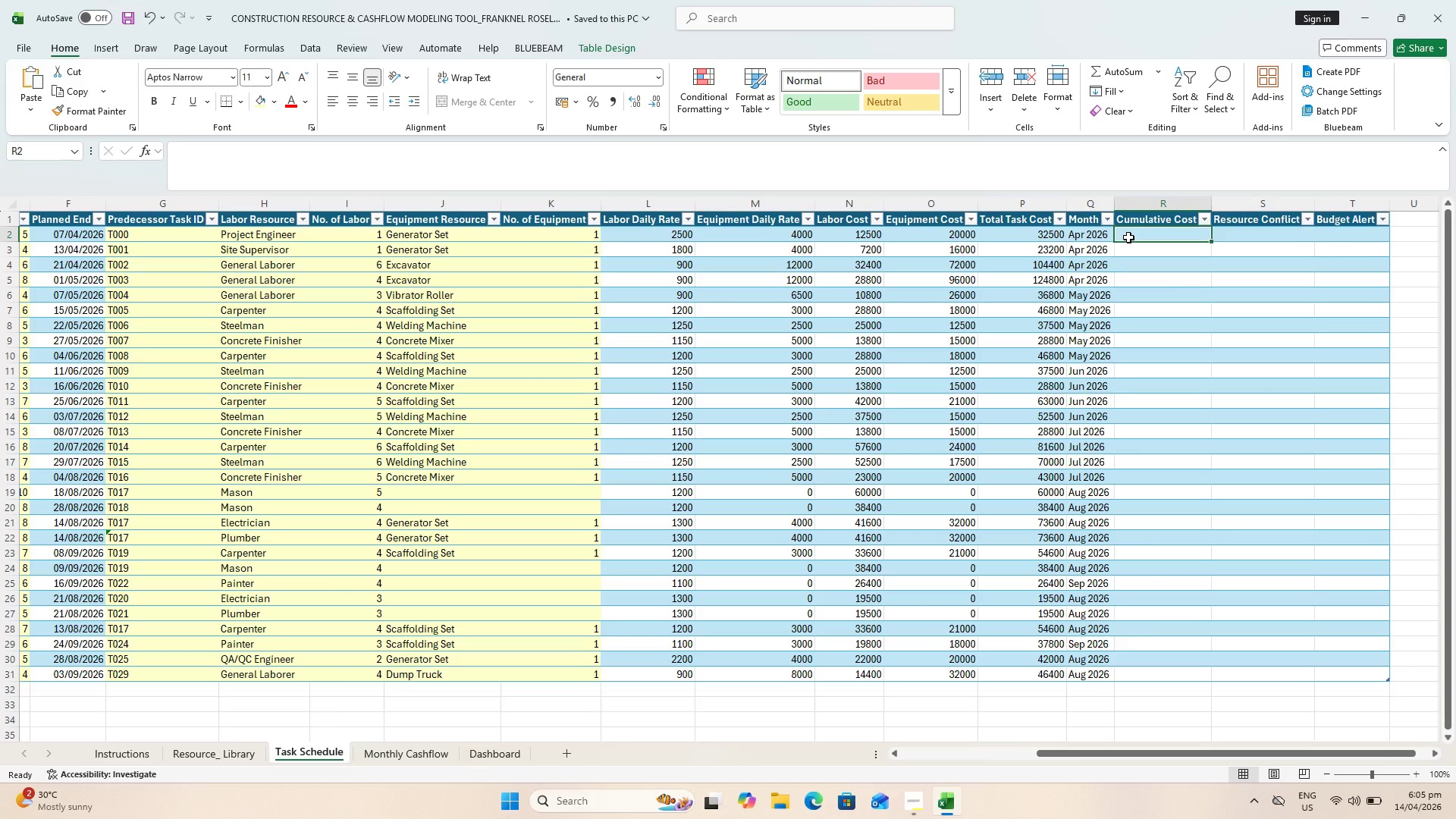 
key(Control+S)
 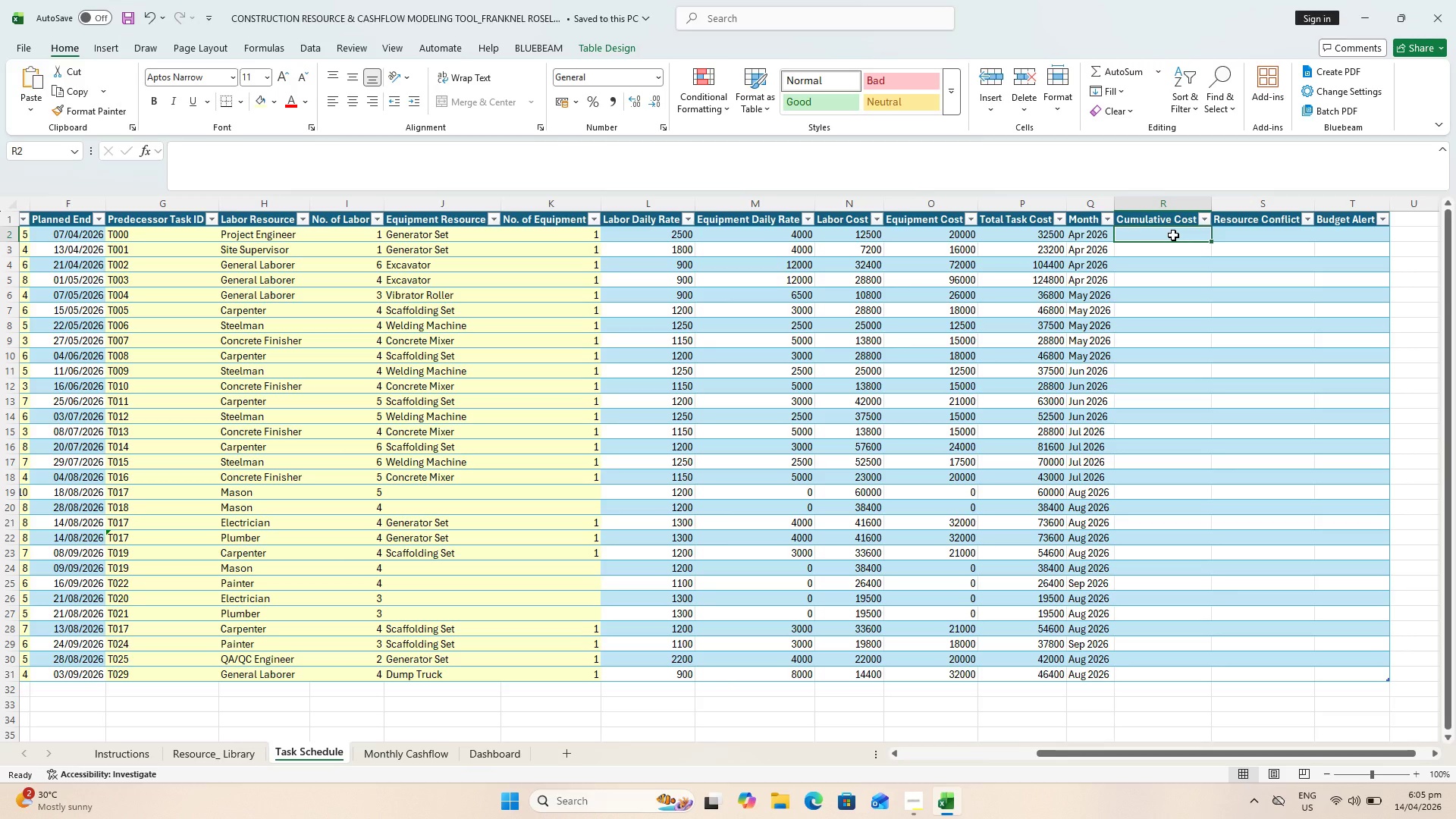 
type(=sum()
 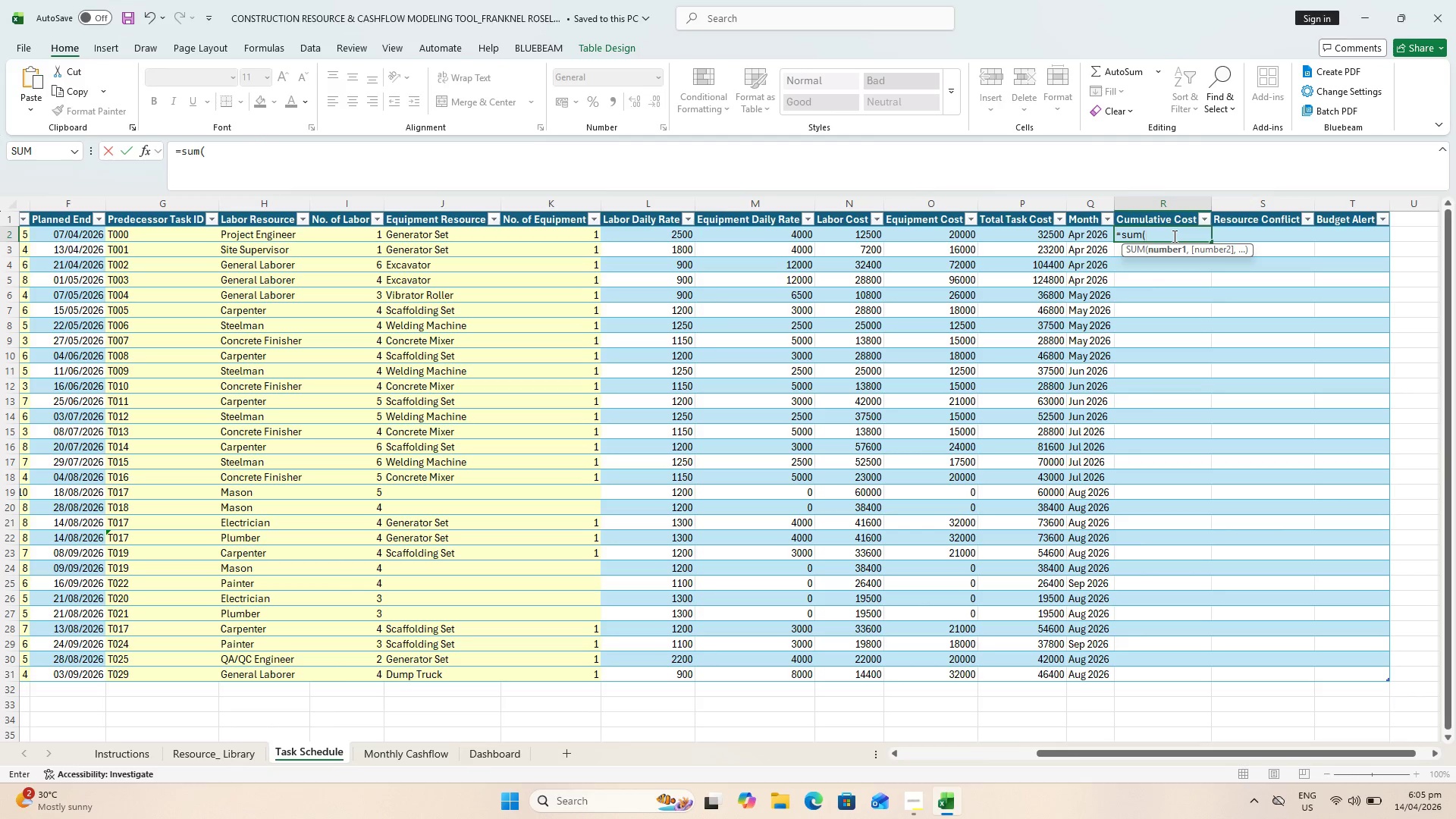 
wait(7.69)
 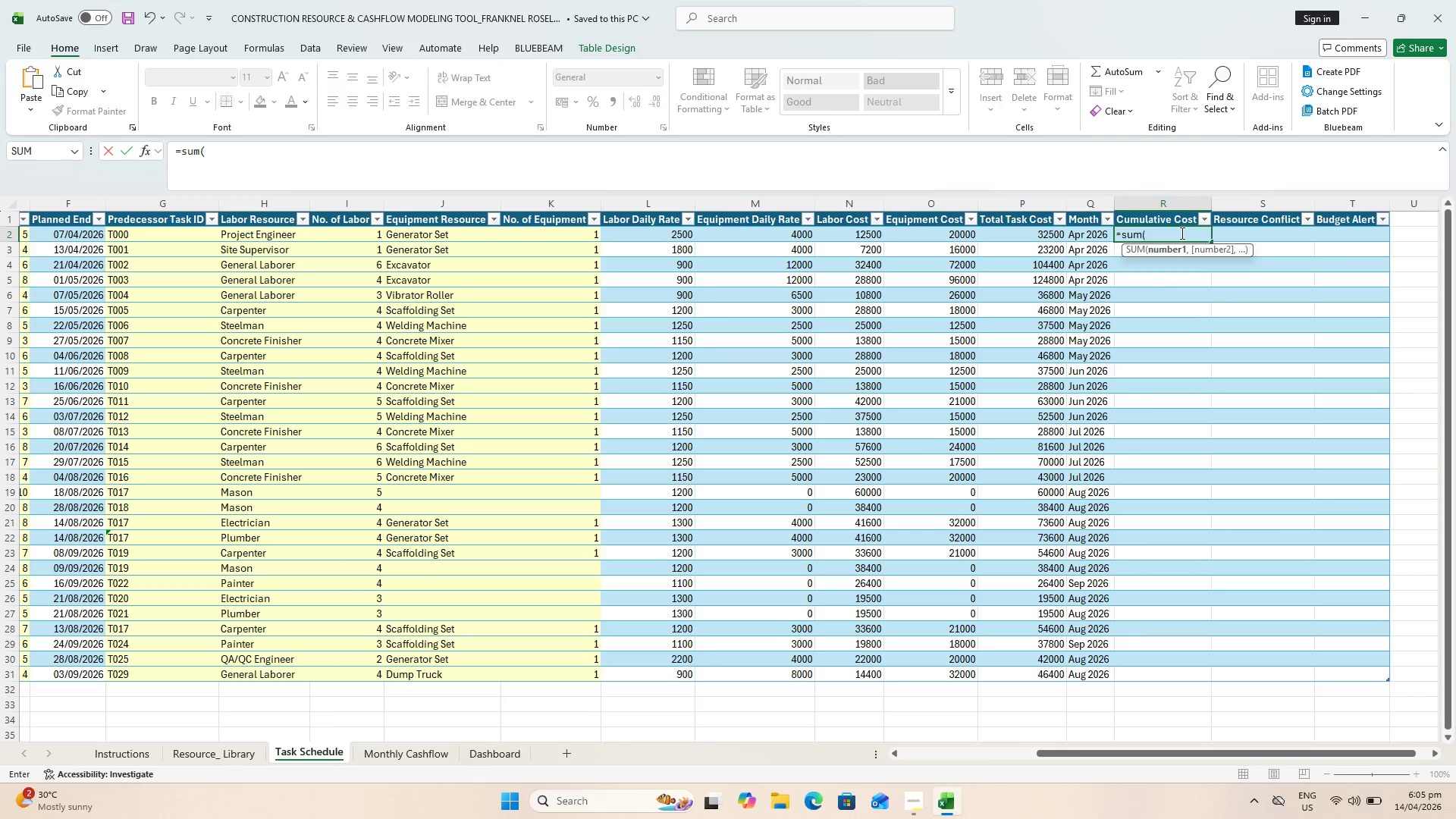 
type(p2)
 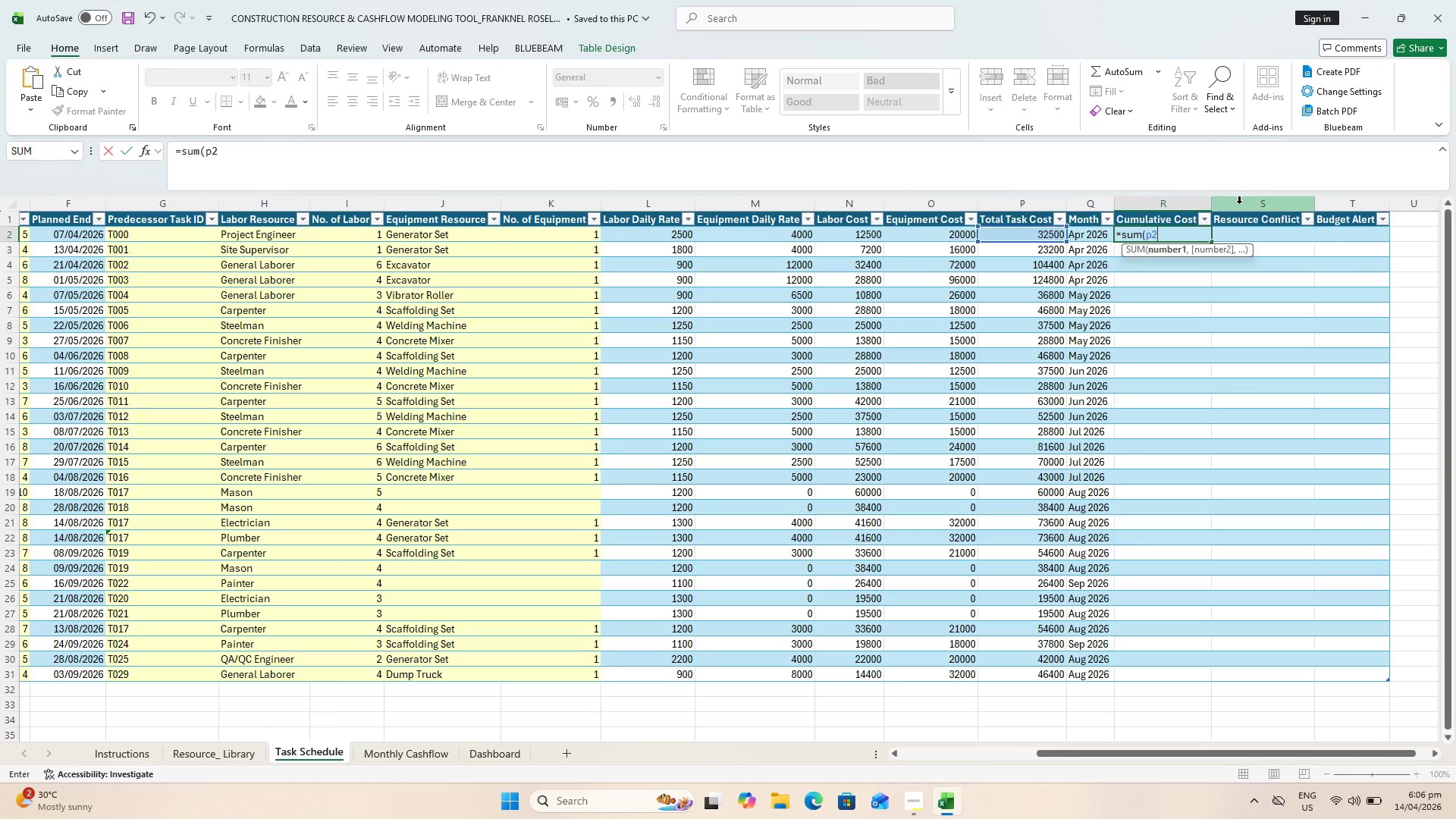 
key(Backspace)
key(Backspace)
type(P2)
 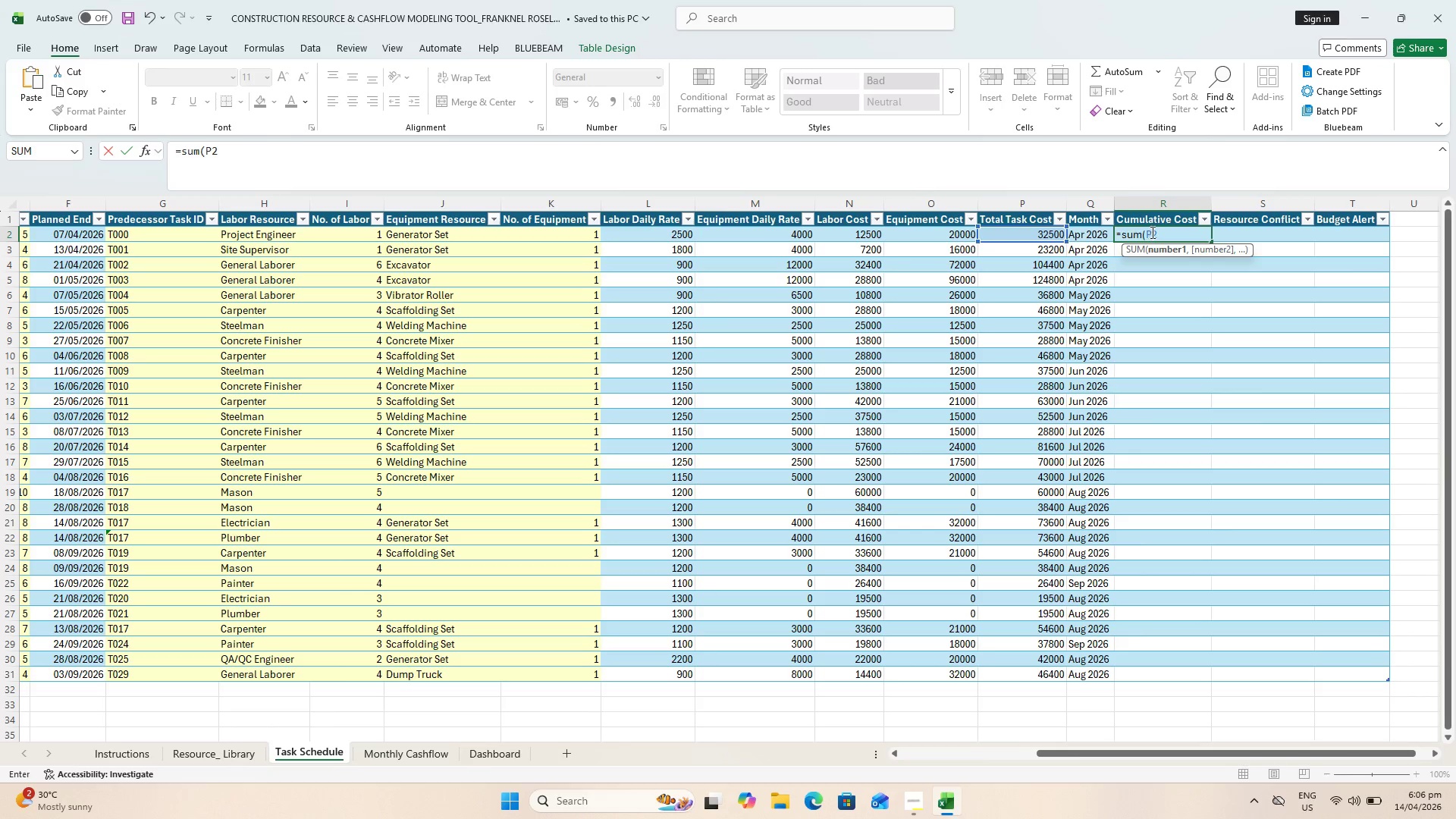 
left_click([1151, 232])
 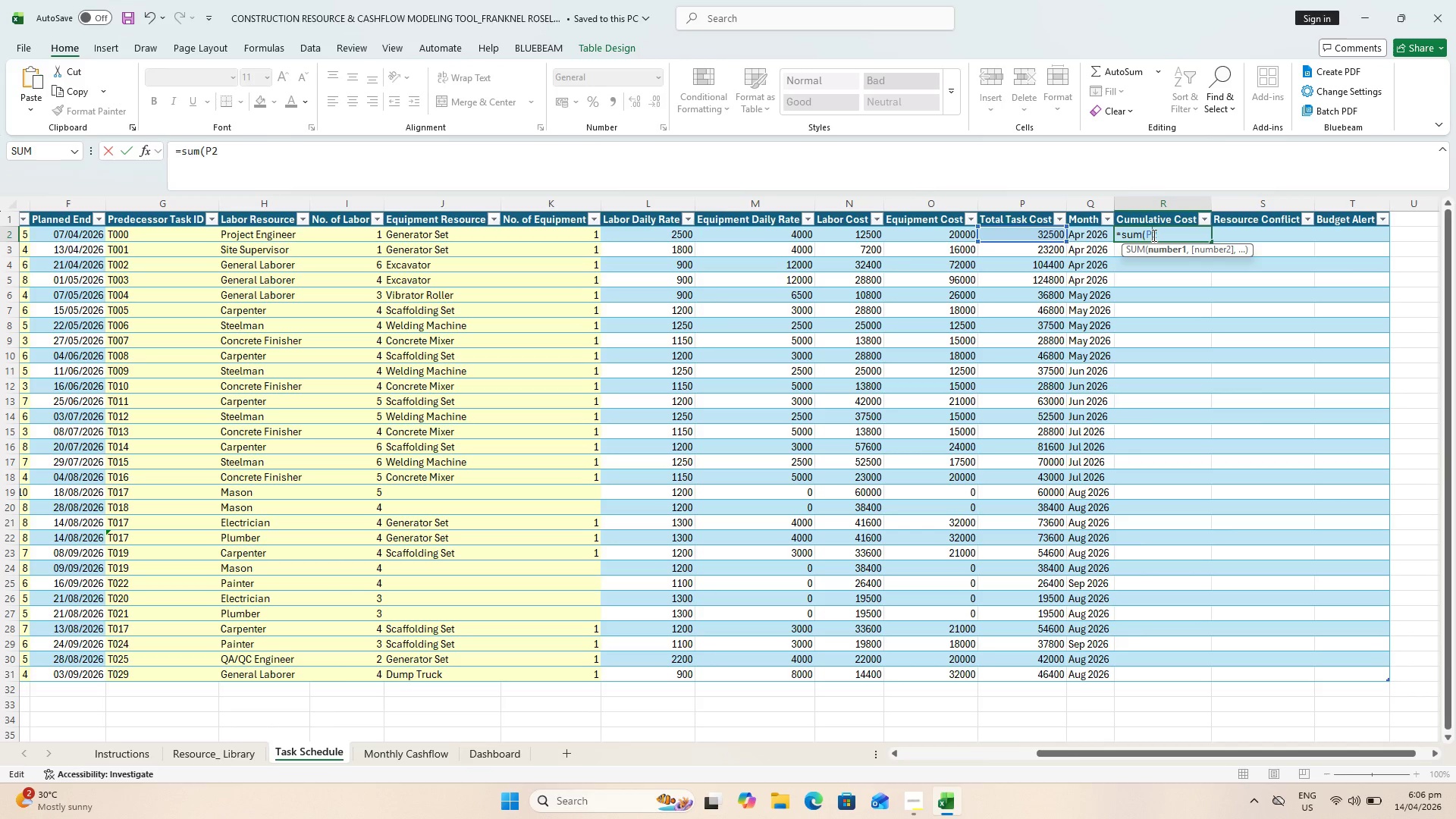 
key(F4)
 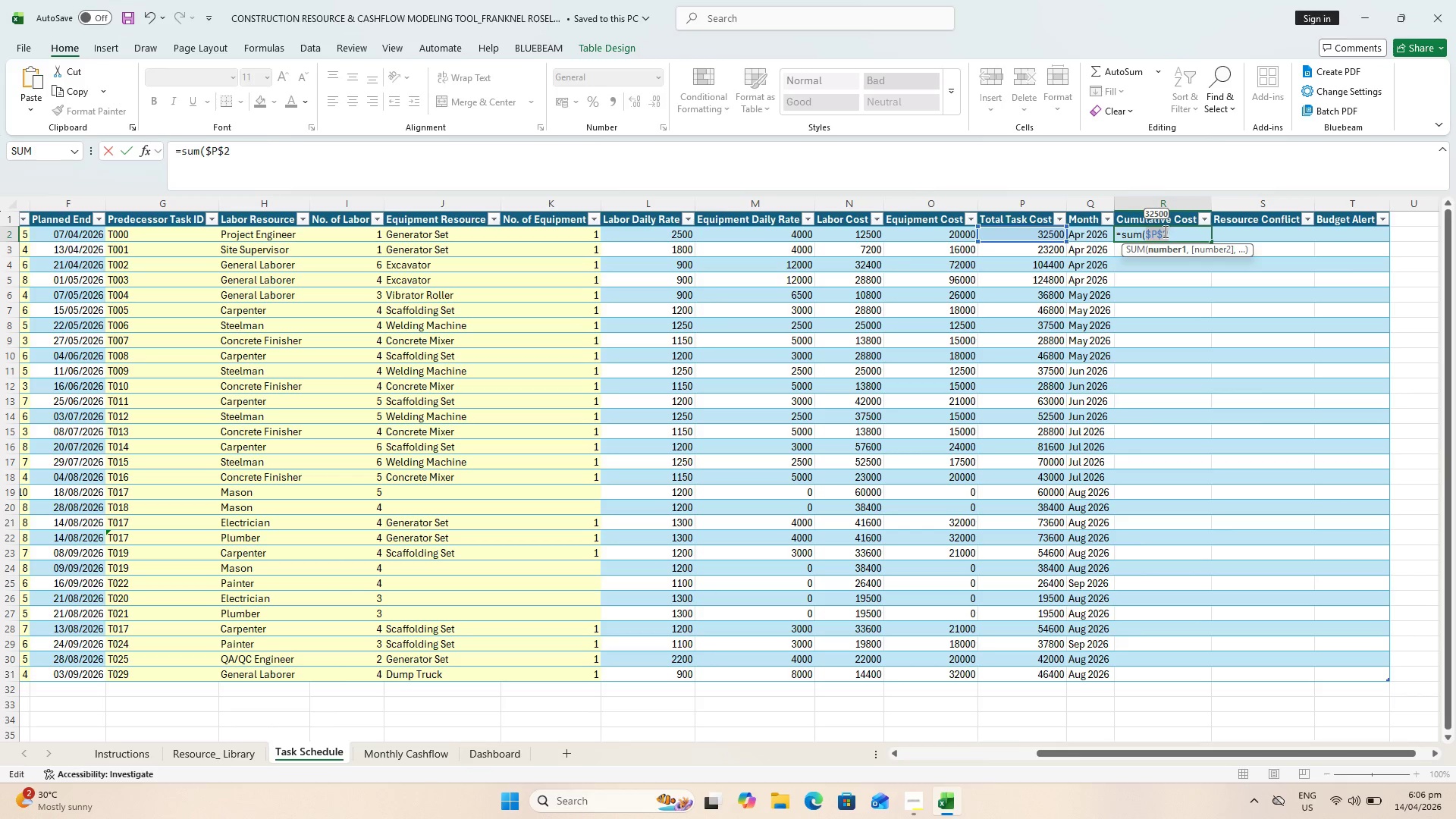 
left_click([1177, 231])
 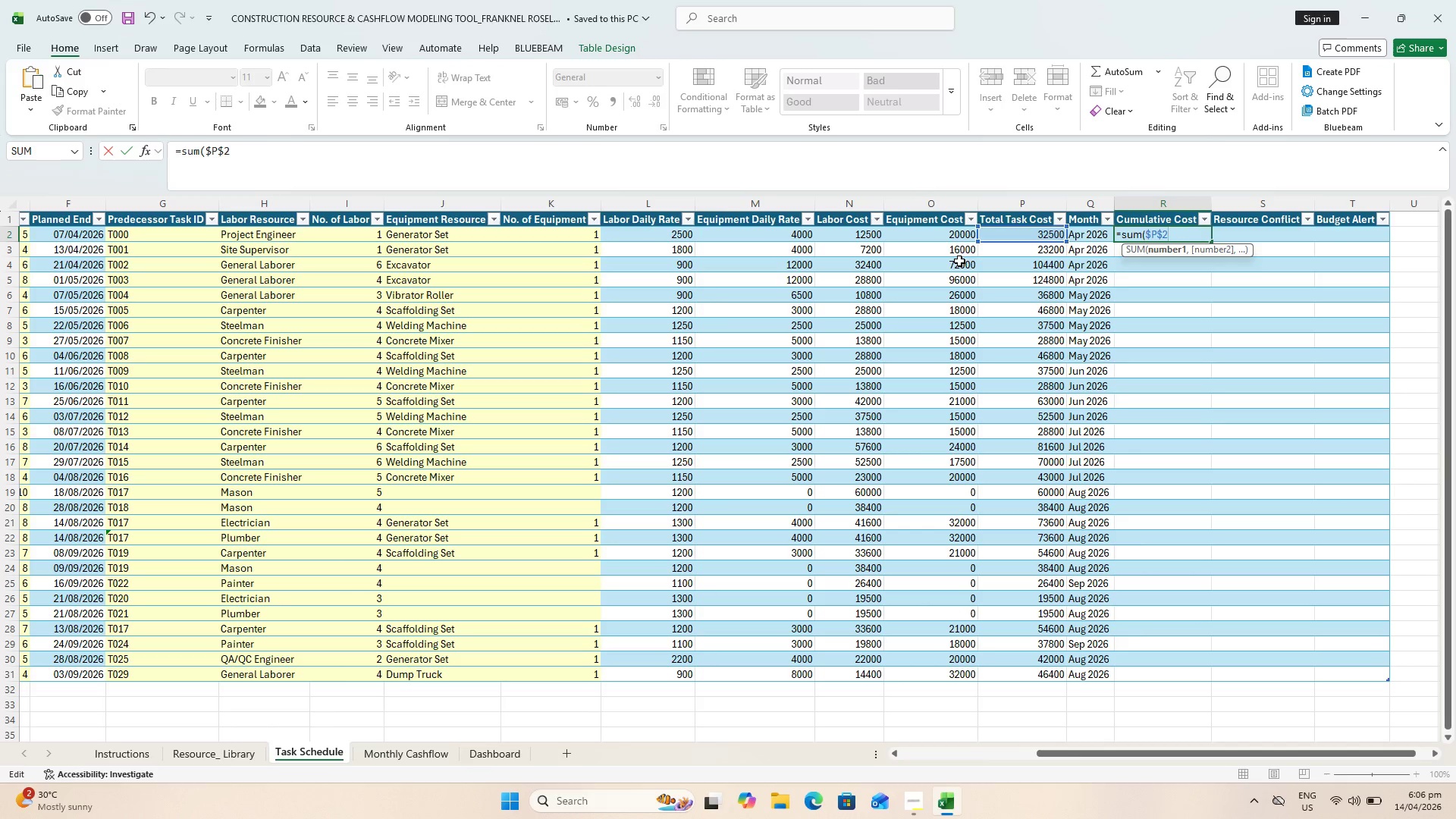 
wait(8.19)
 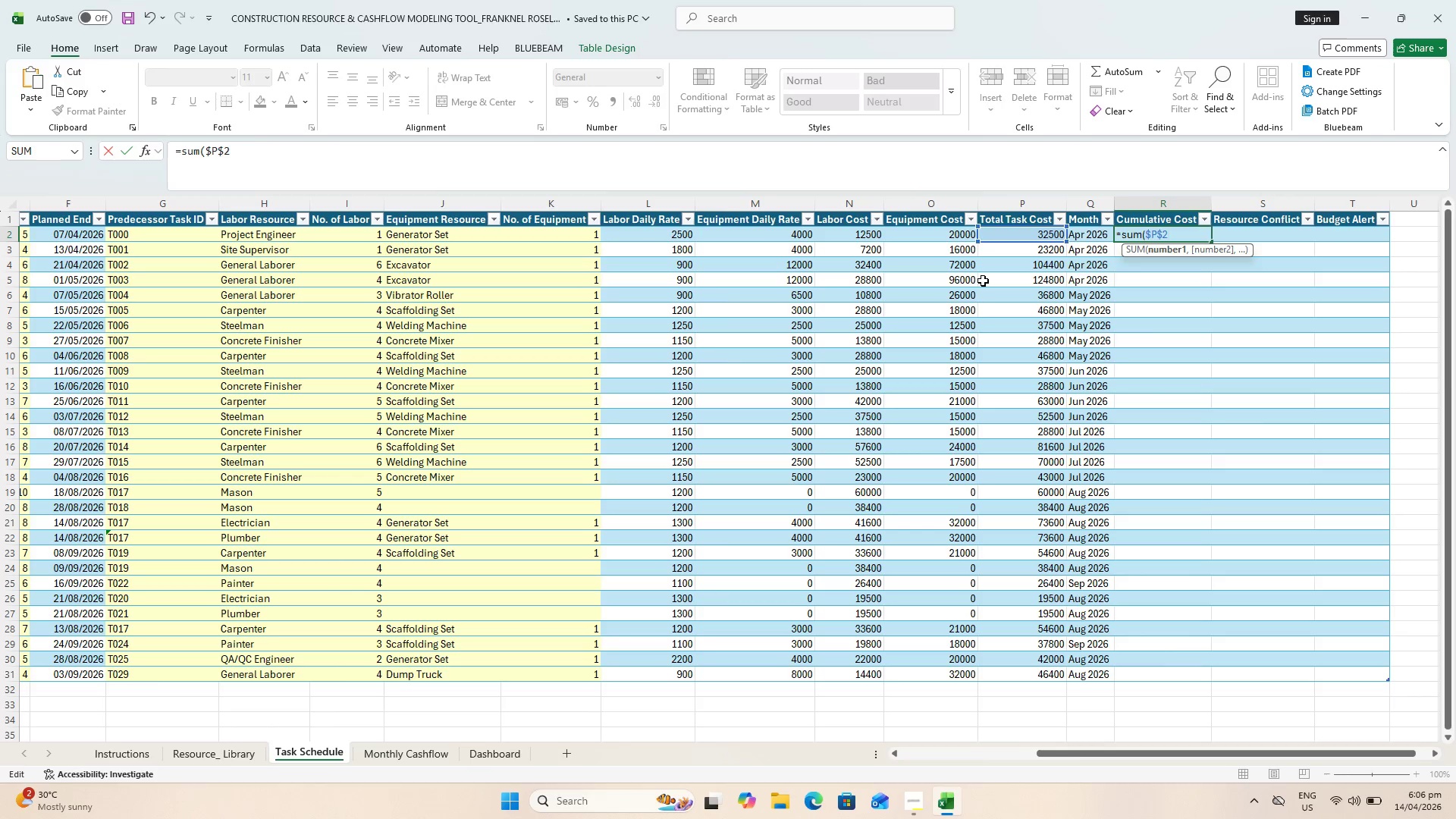 
type(:P2))
 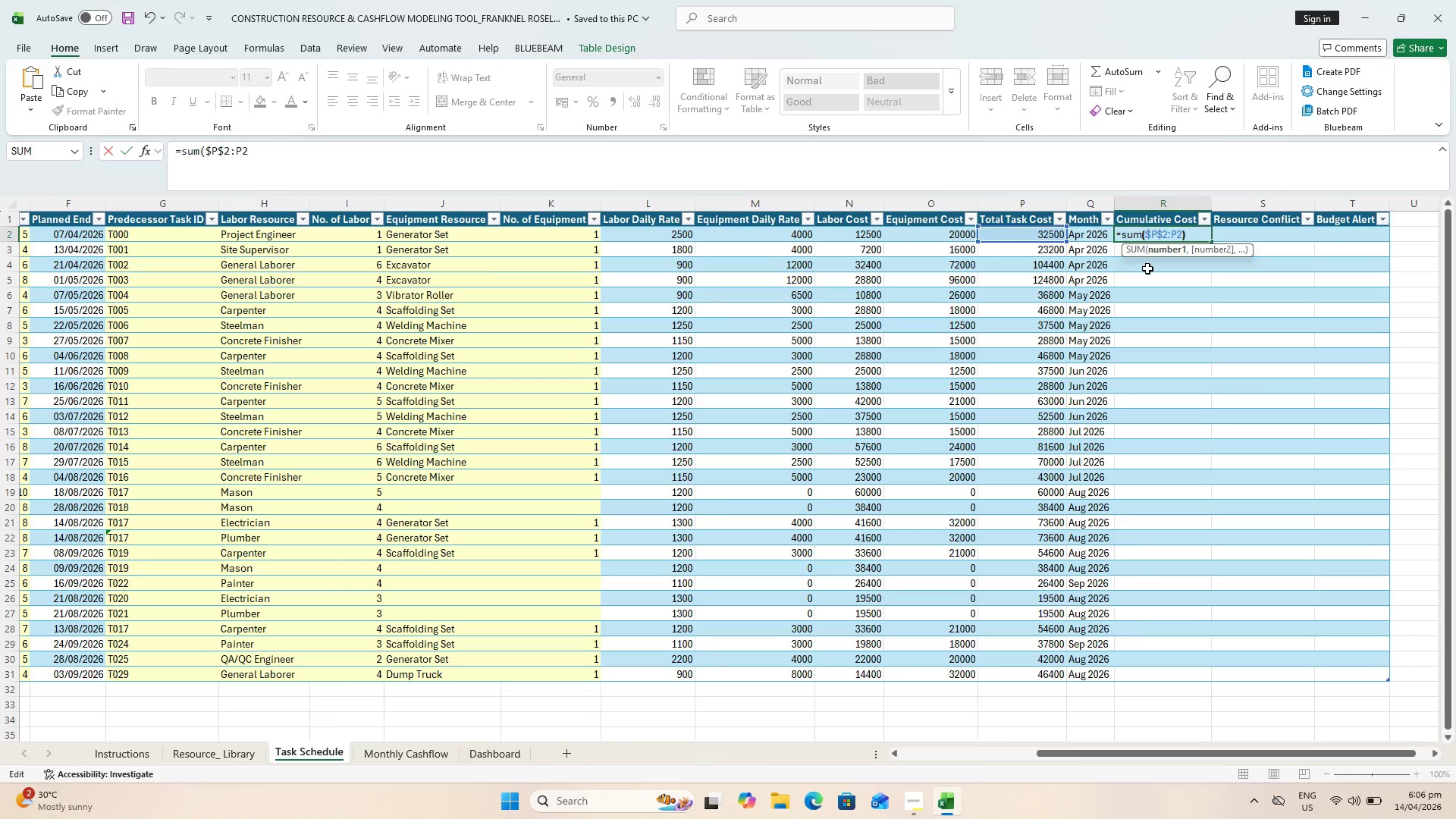 
wait(5.16)
 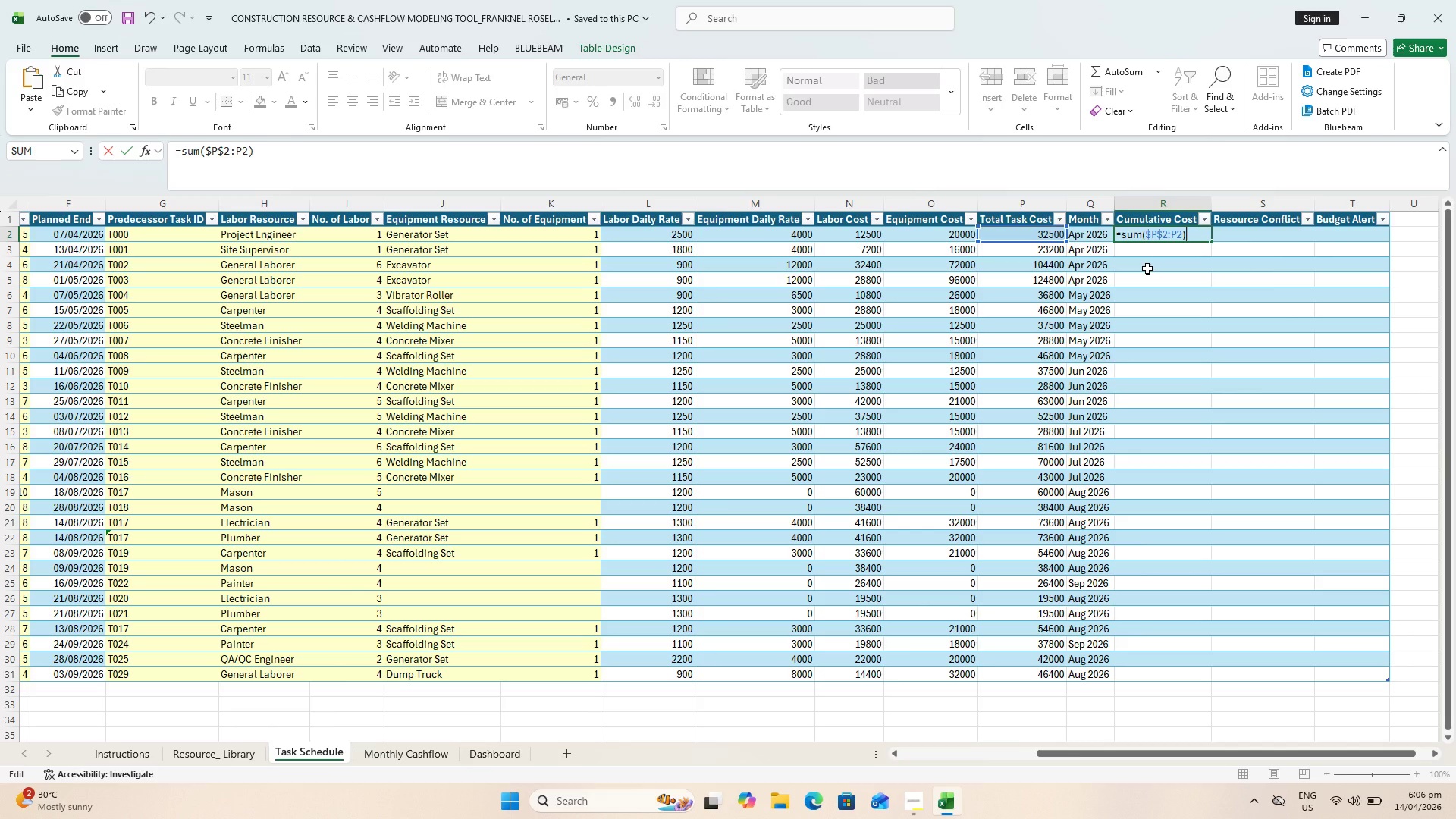 
key(Enter)
 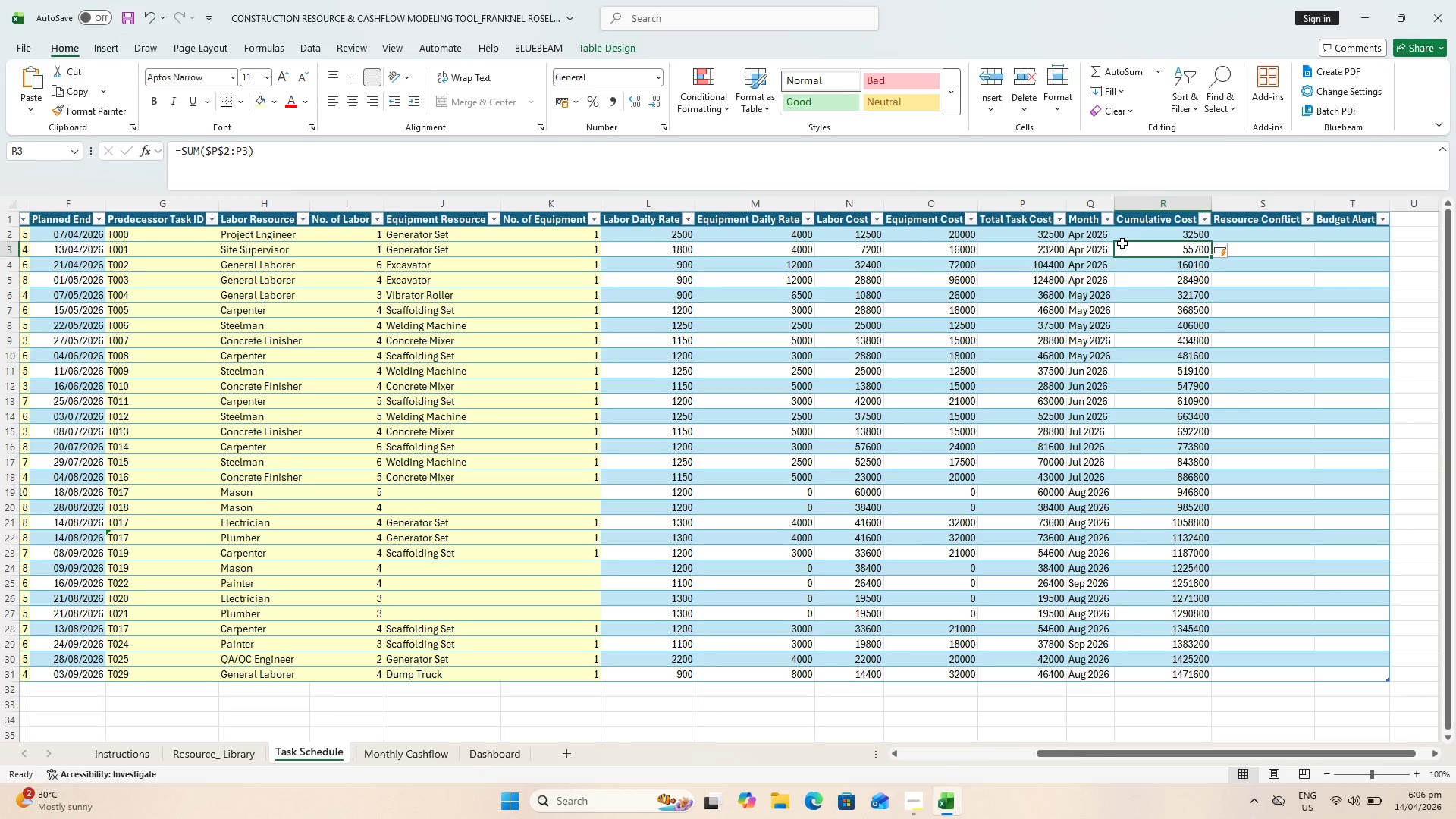 
left_click([1144, 236])
 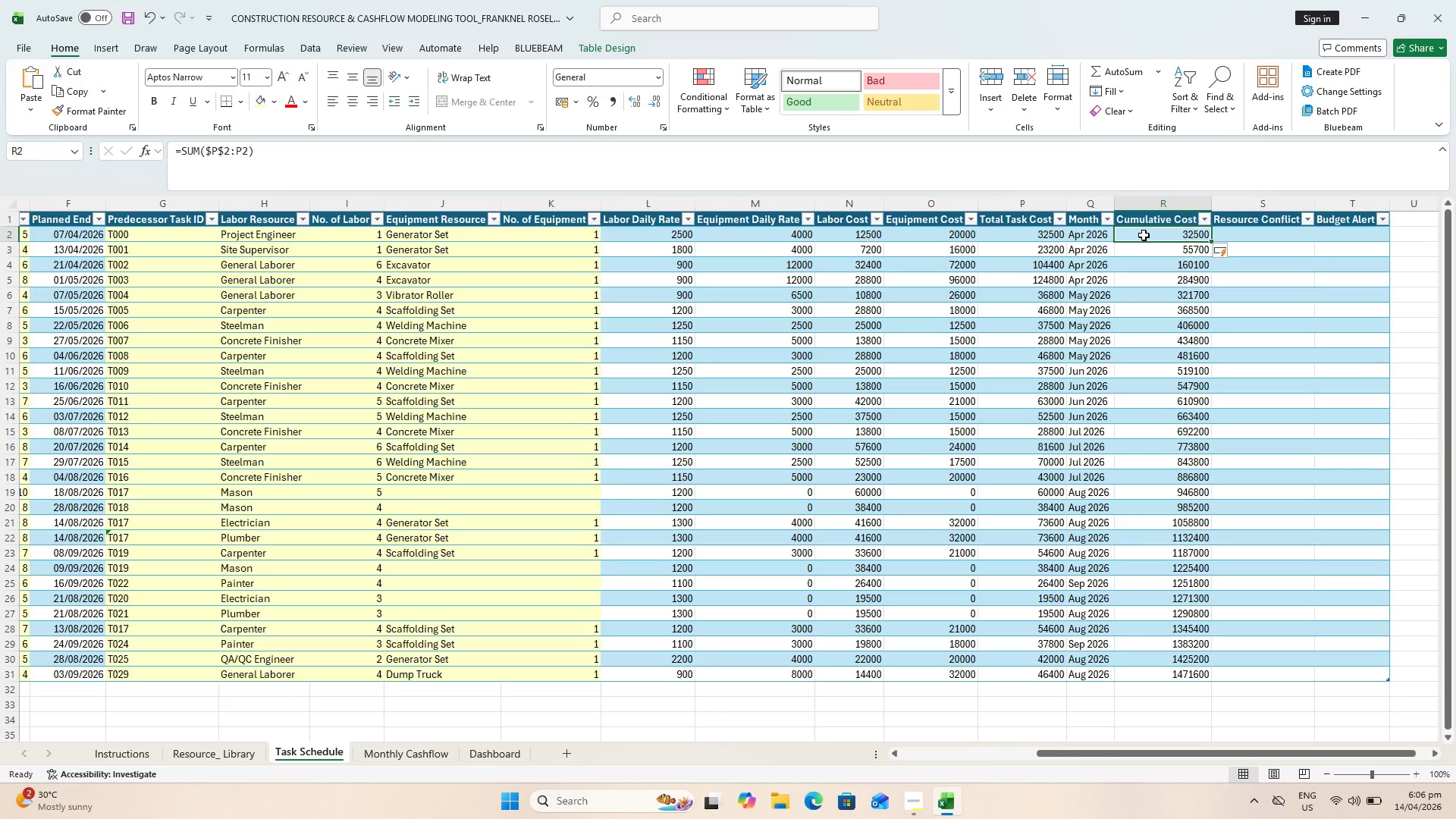 
double_click([1144, 235])
 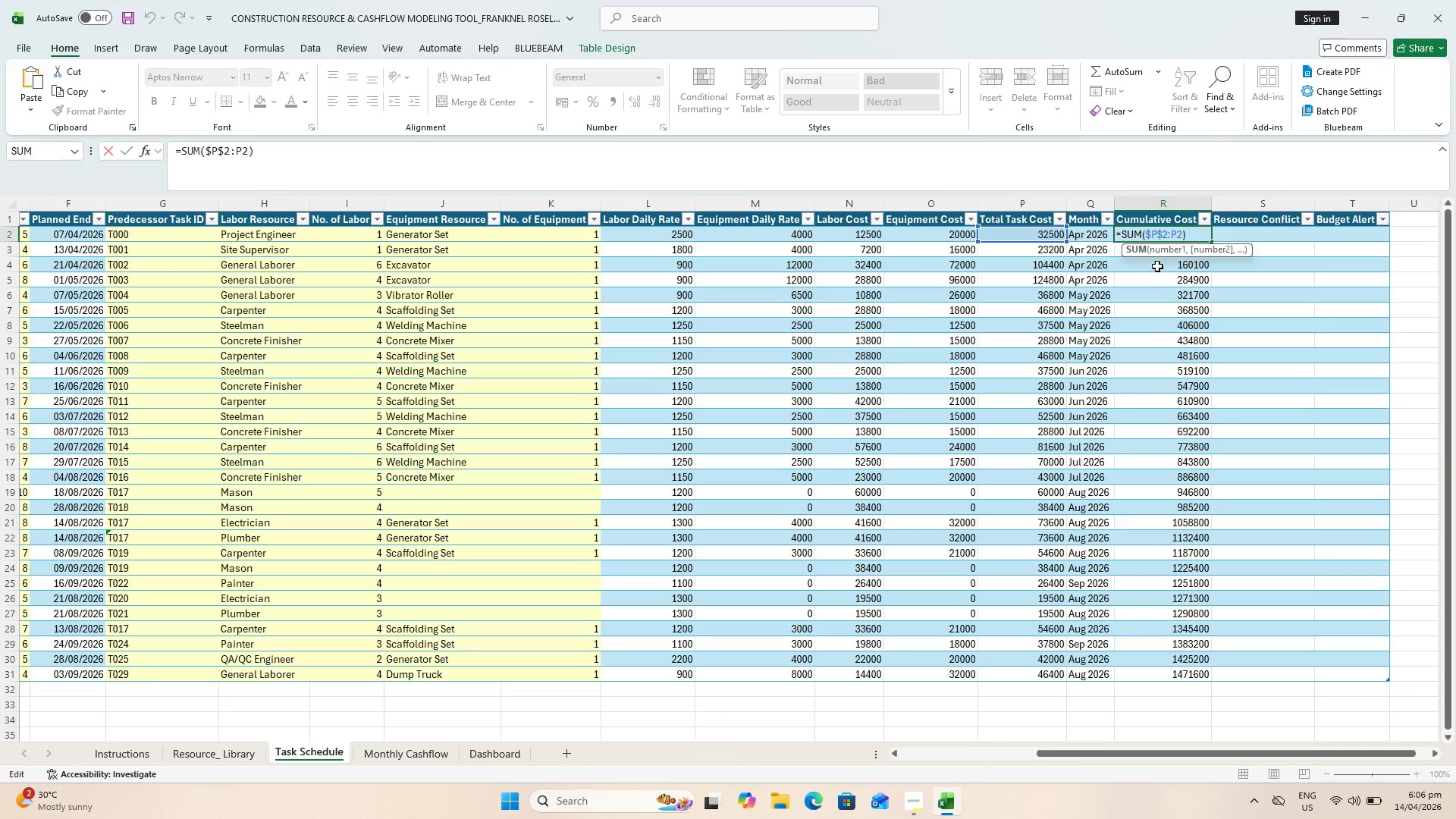 
key(Escape)
 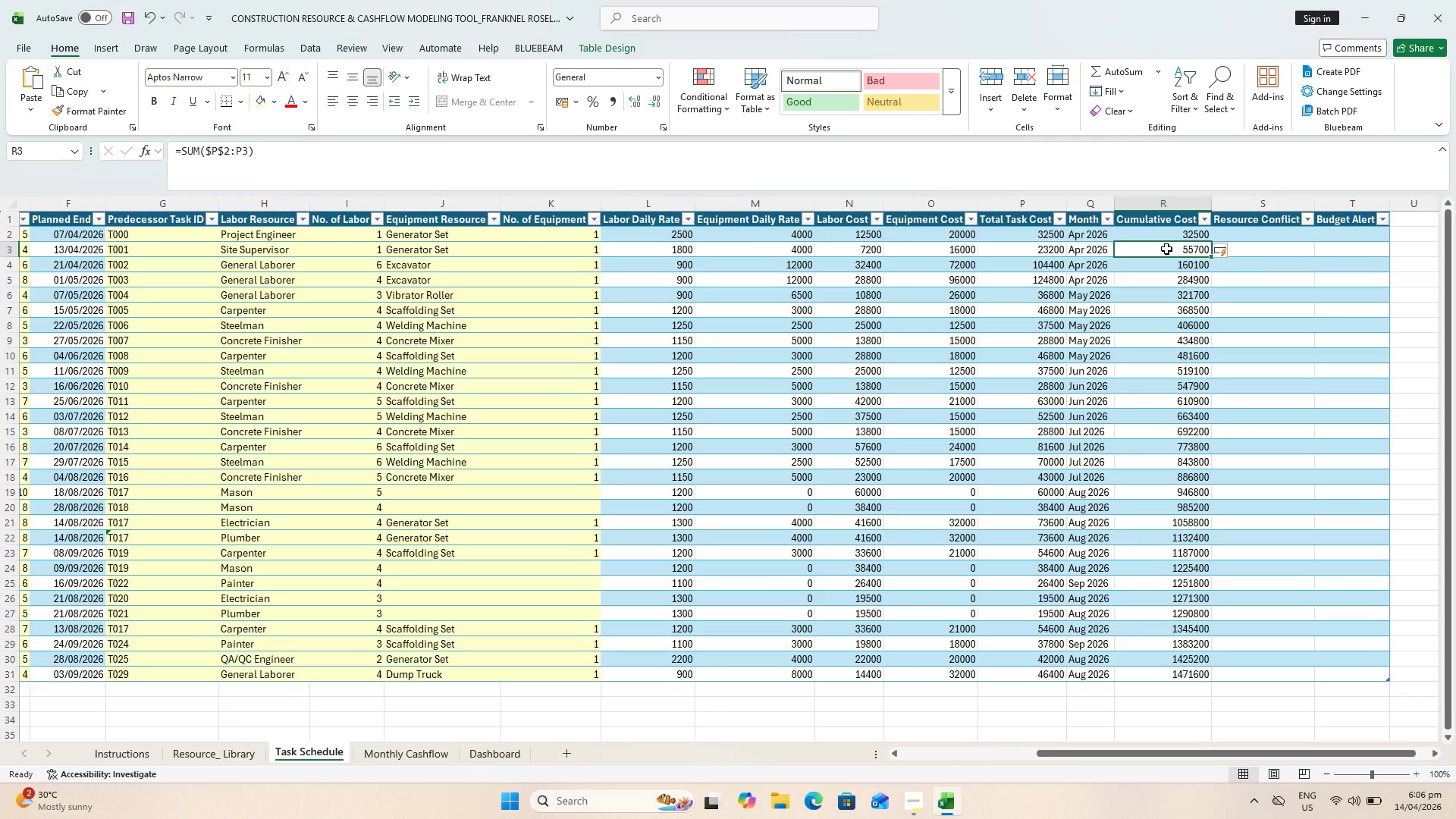 
double_click([1166, 249])
 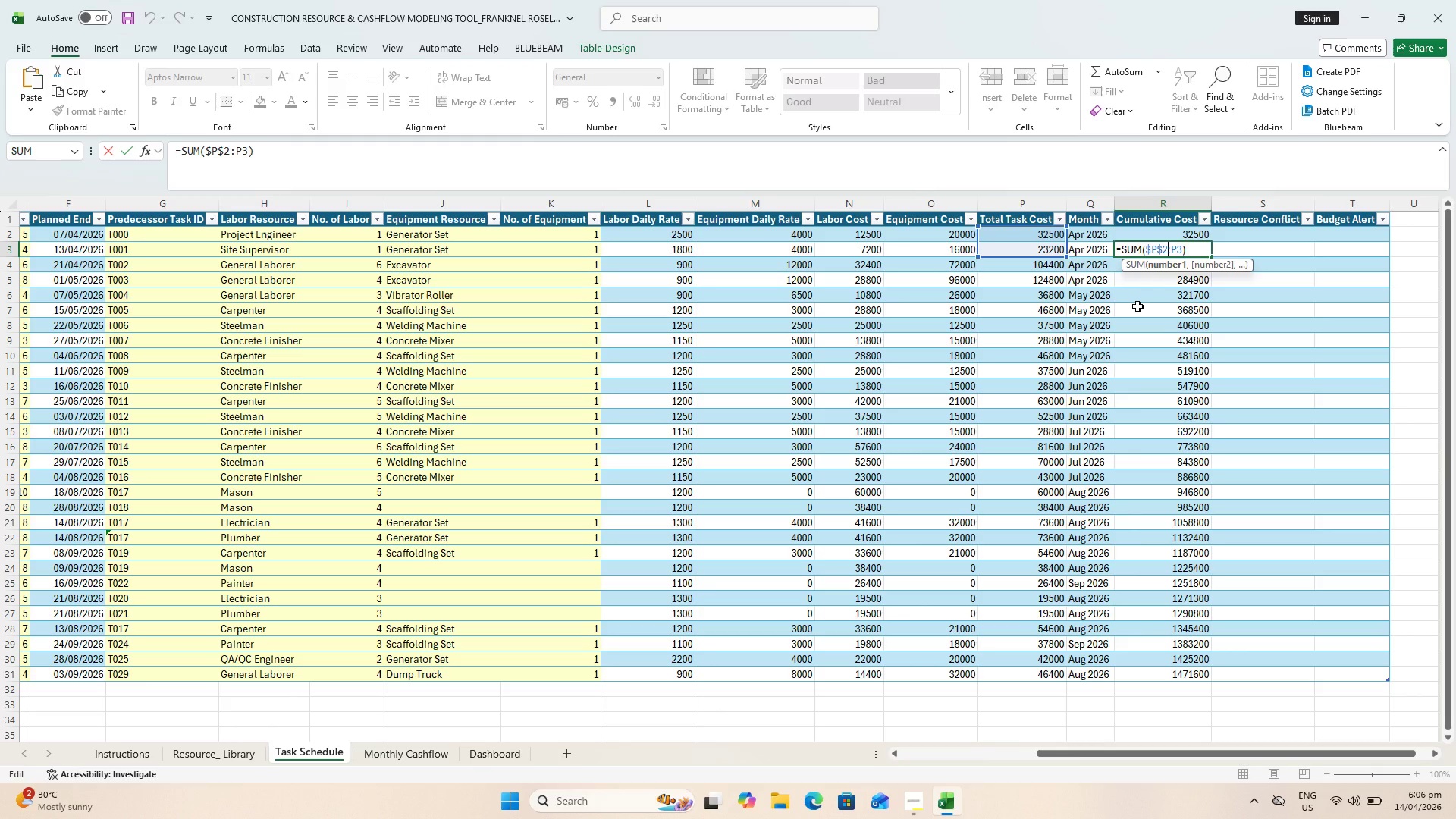 
key(Escape)
 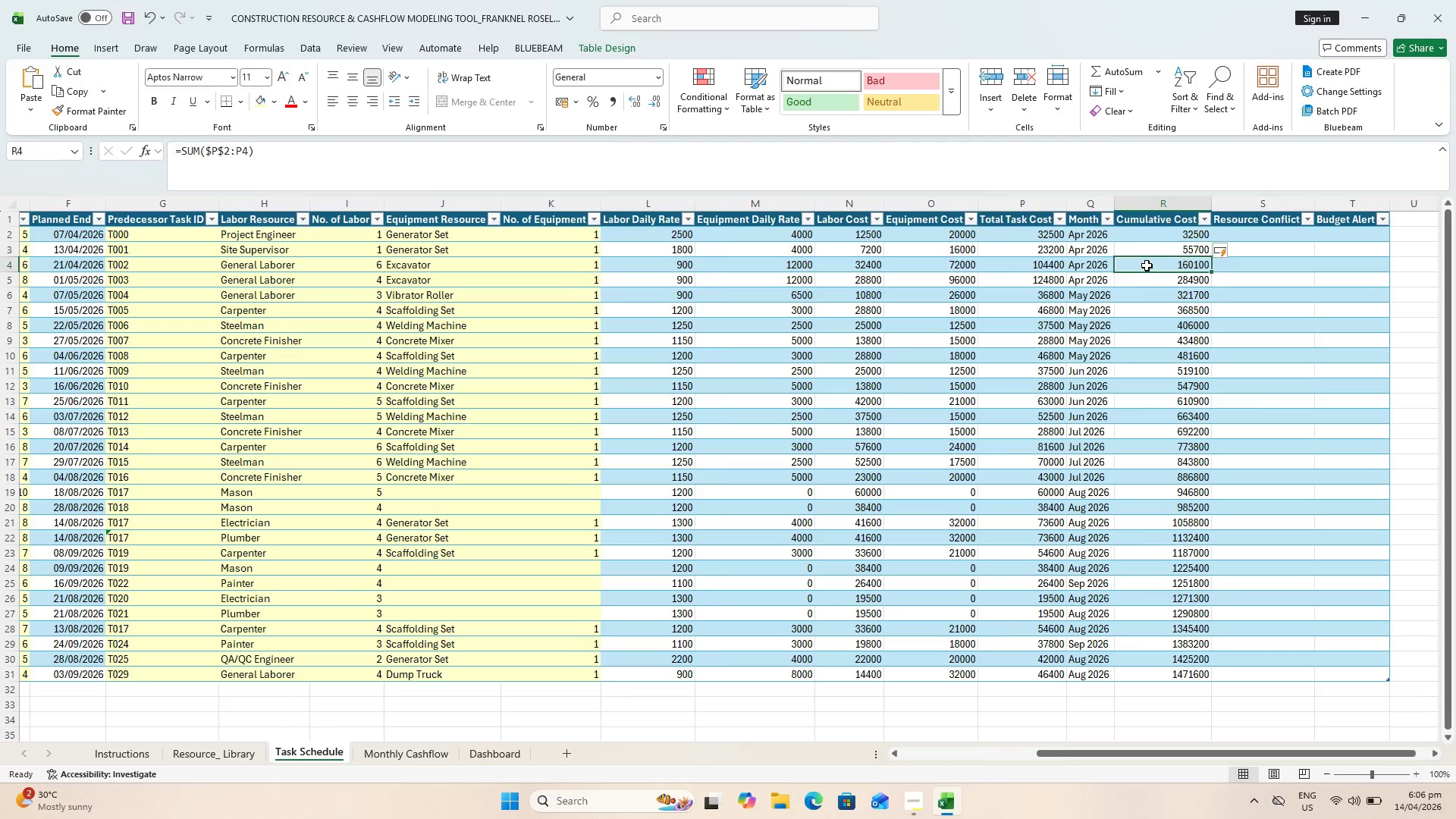 
double_click([1147, 265])
 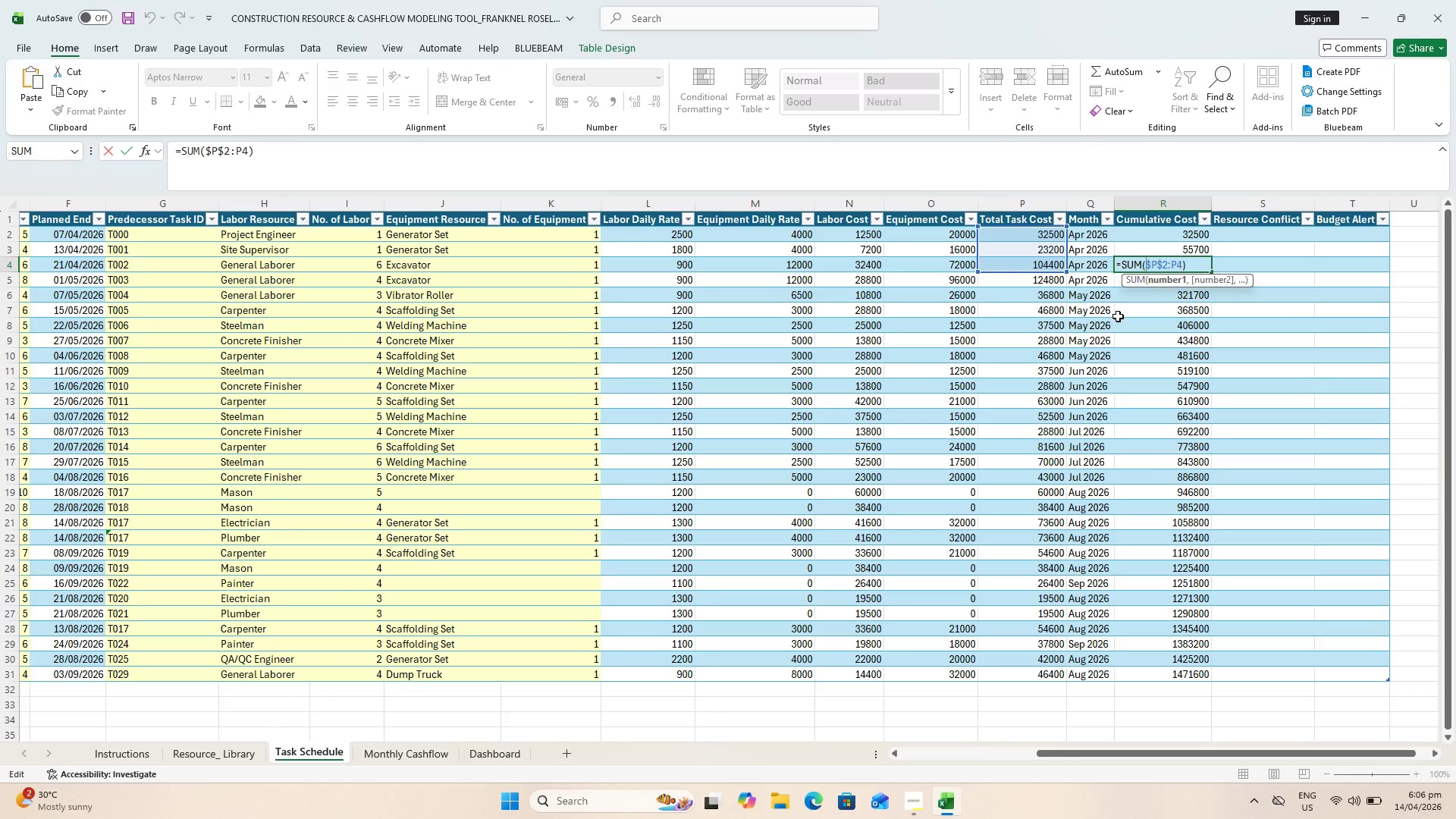 
key(Escape)
 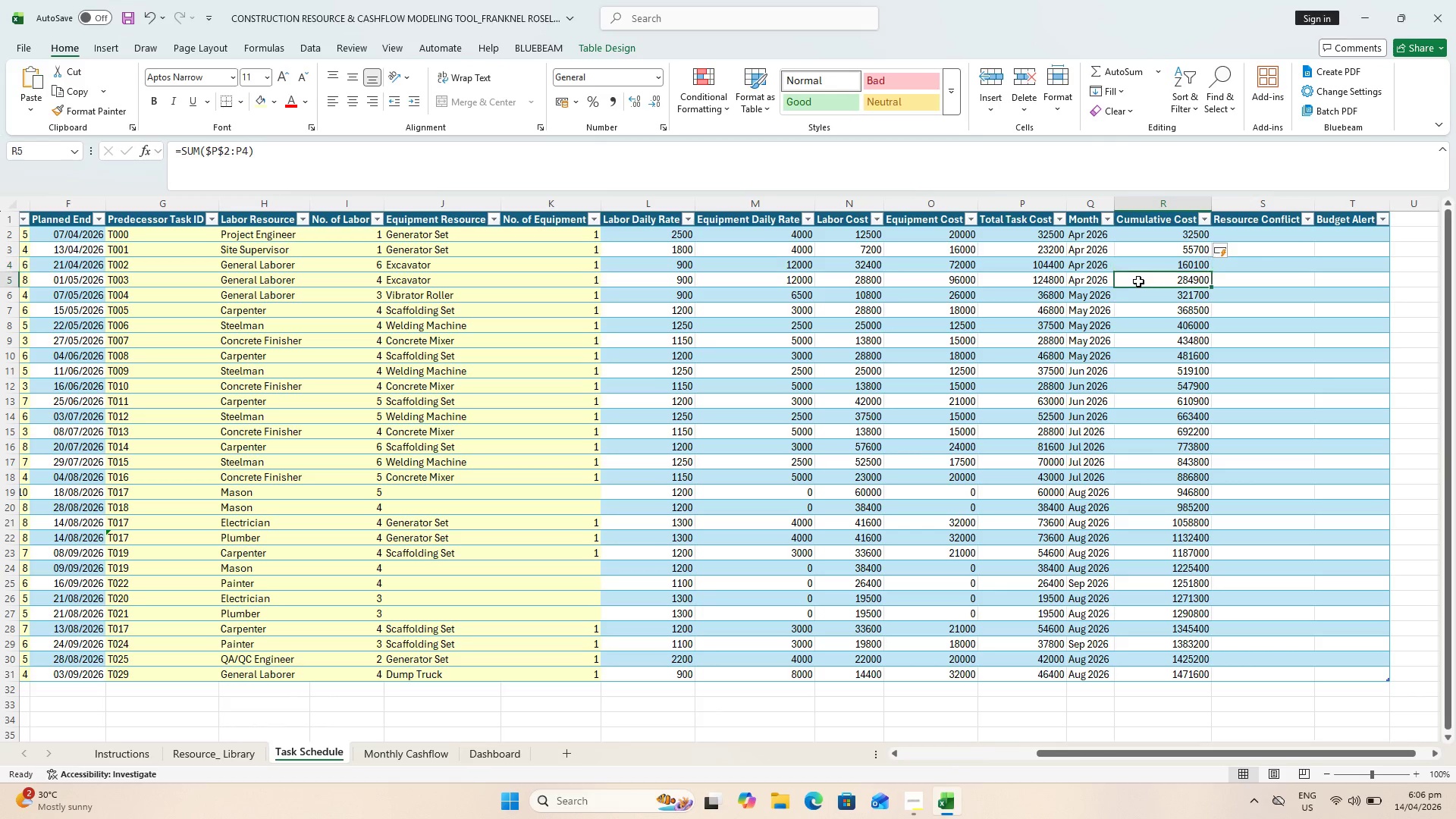 
double_click([1138, 281])
 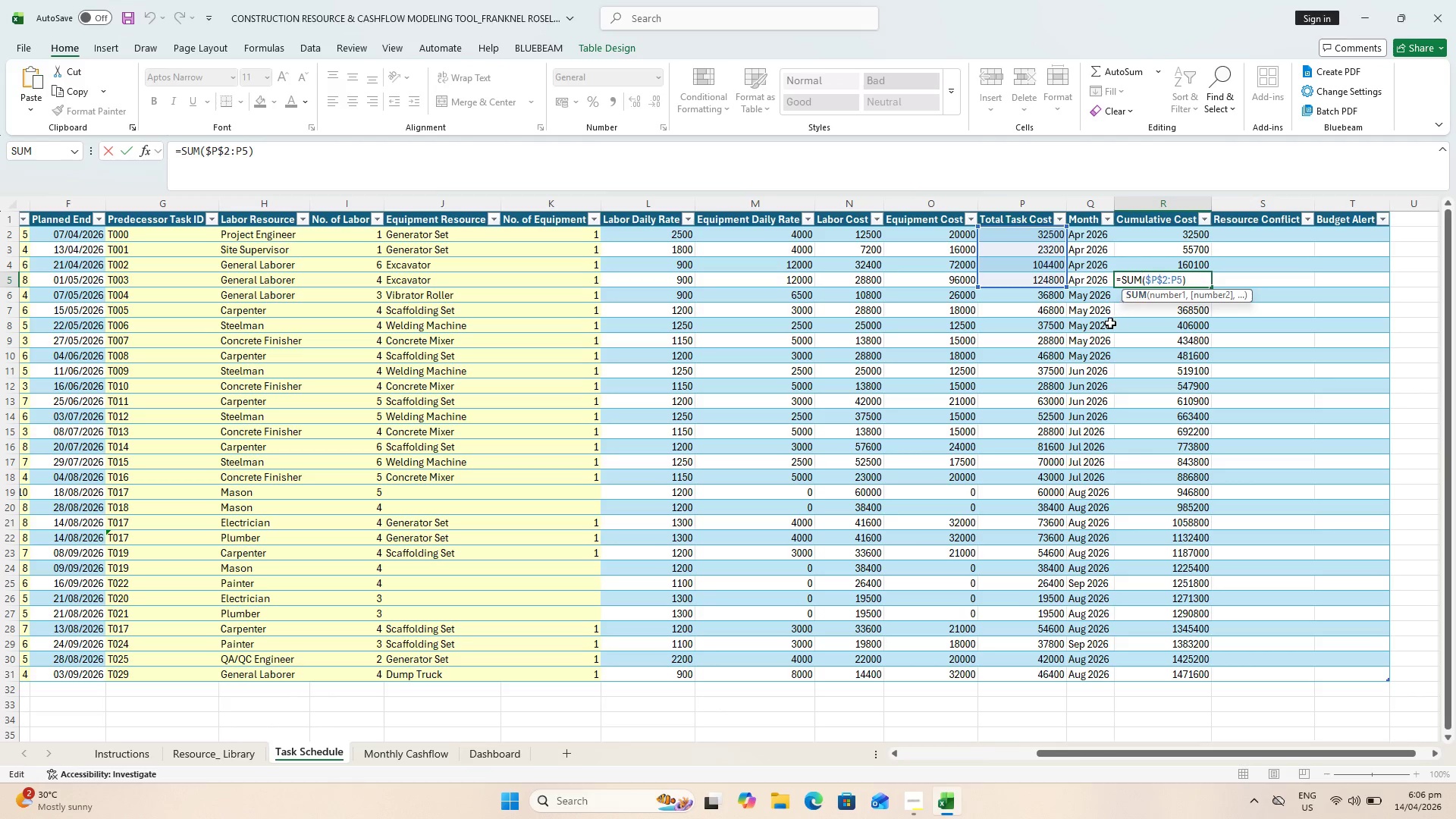 
key(Escape)
 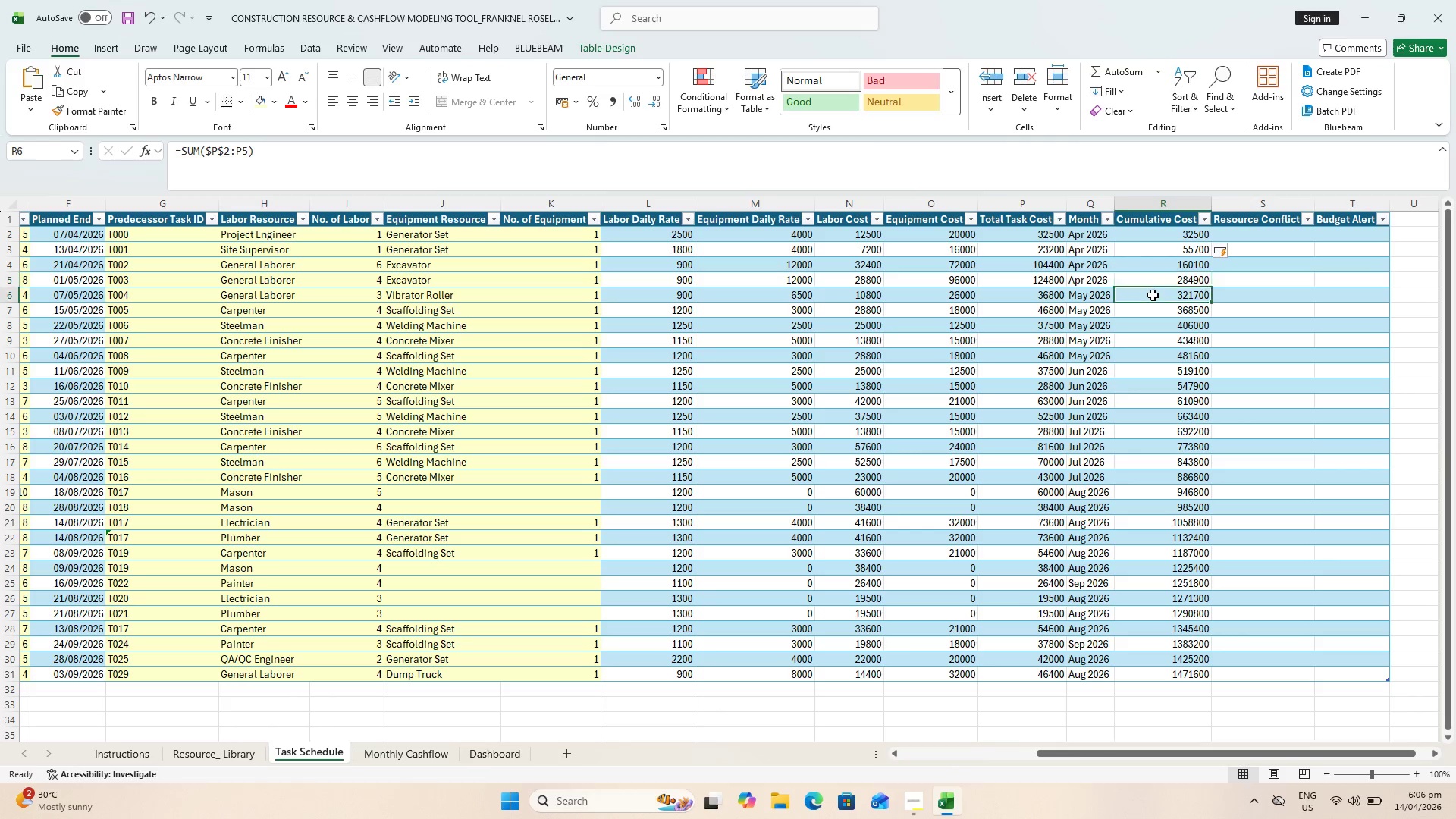 
double_click([1153, 294])
 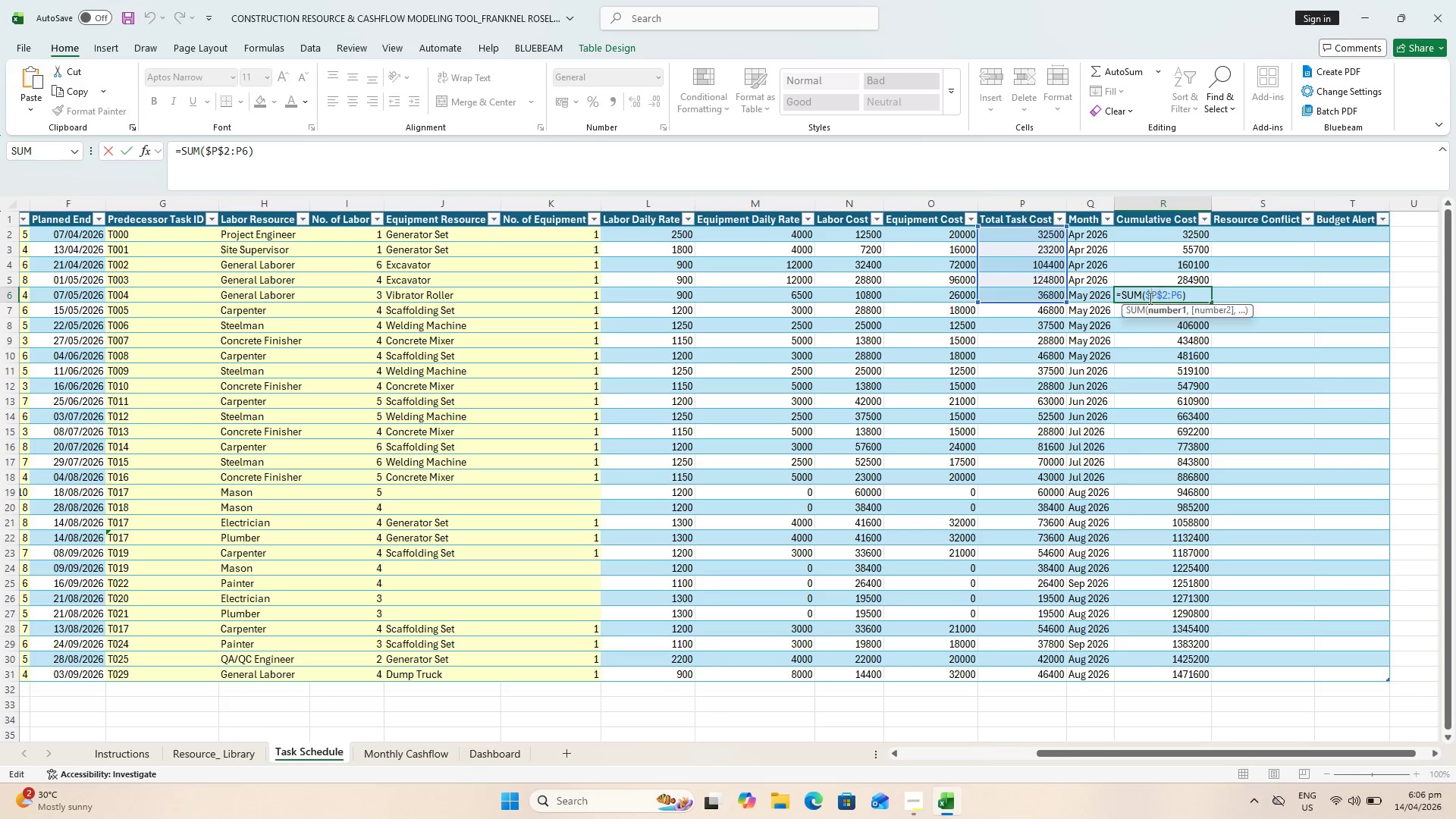 
key(Escape)
 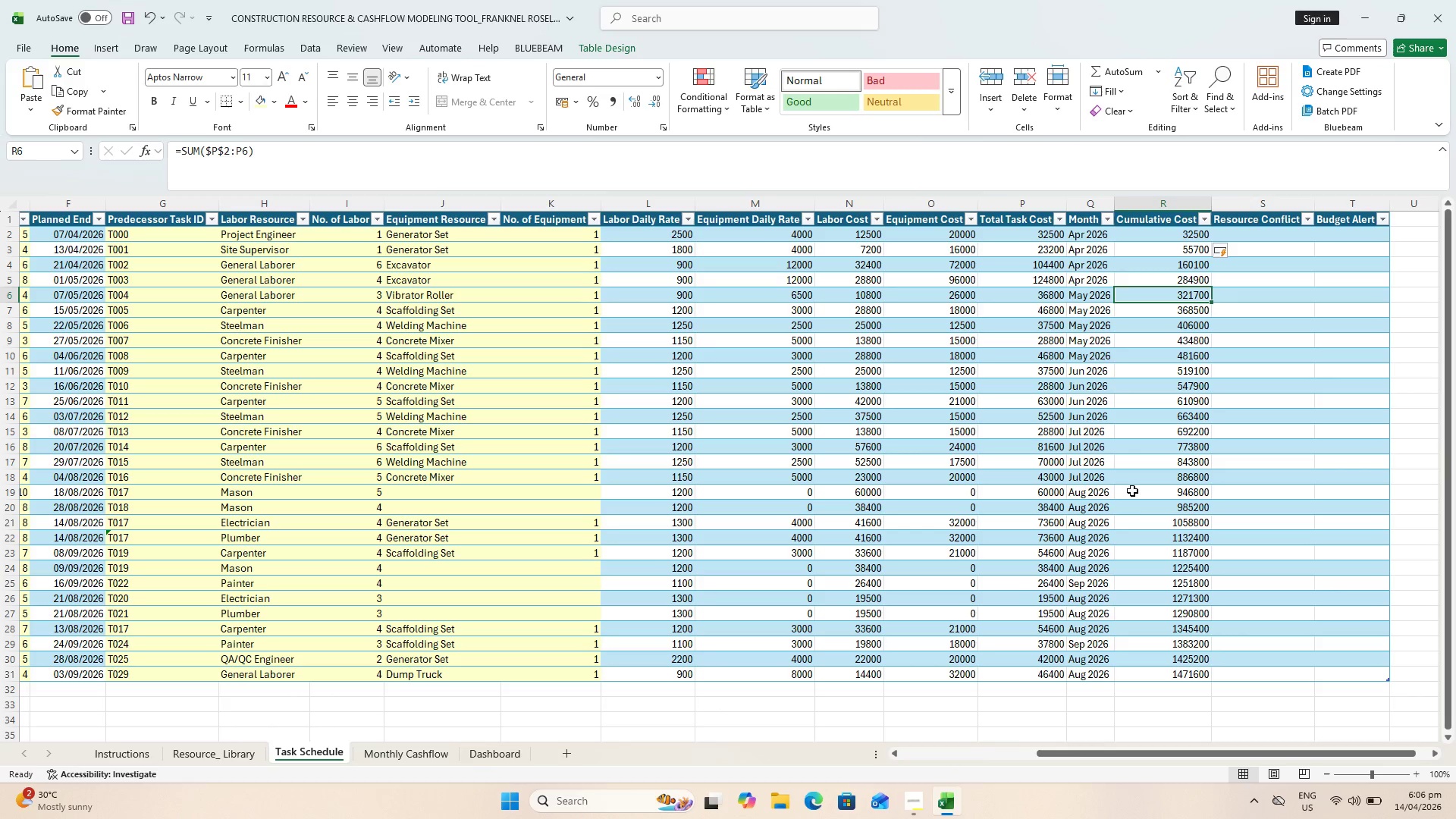 
key(Control+S)
 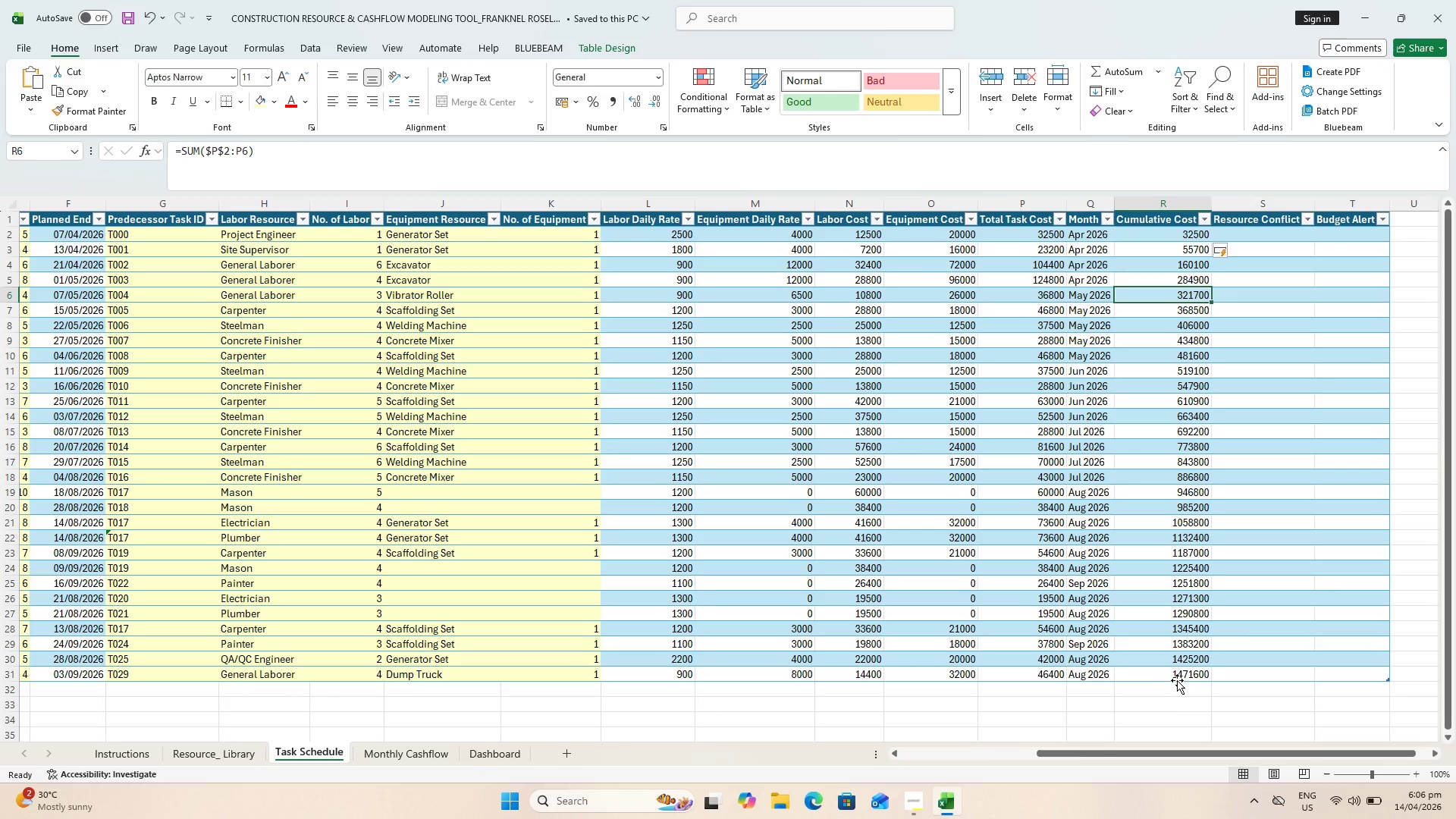 
double_click([1177, 678])
 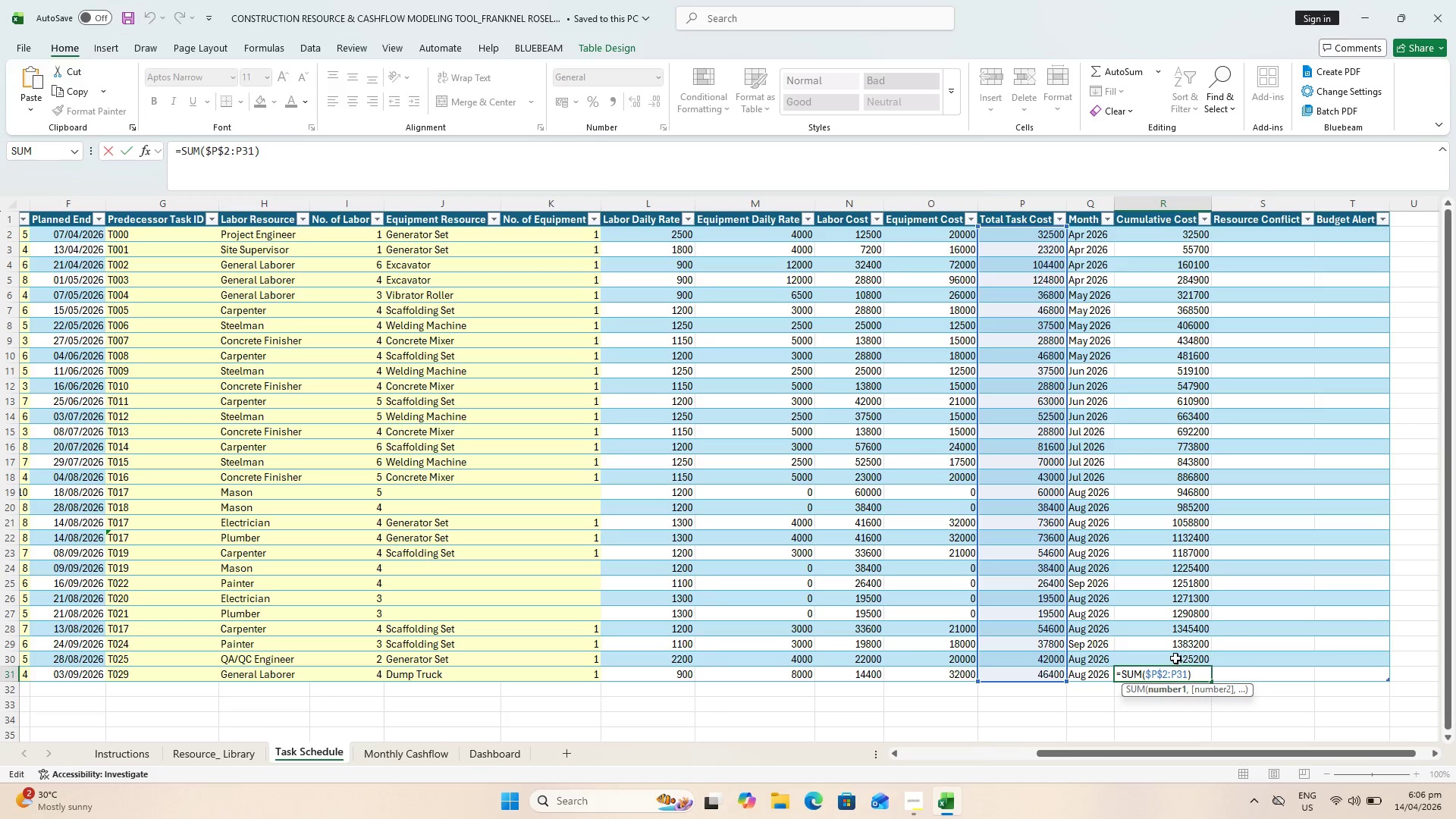 
key(Escape)
 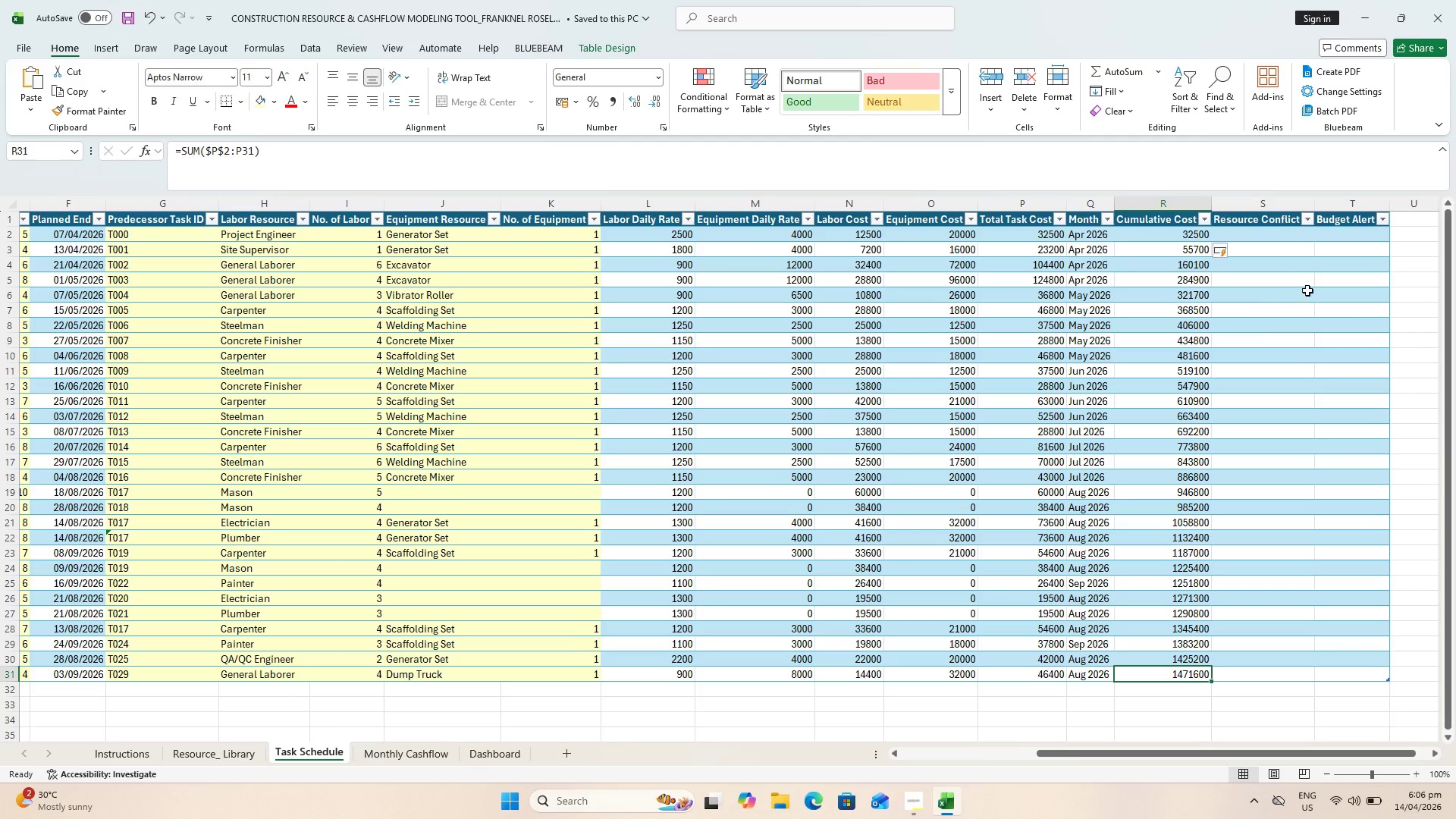 
key(Control+ControlLeft)
 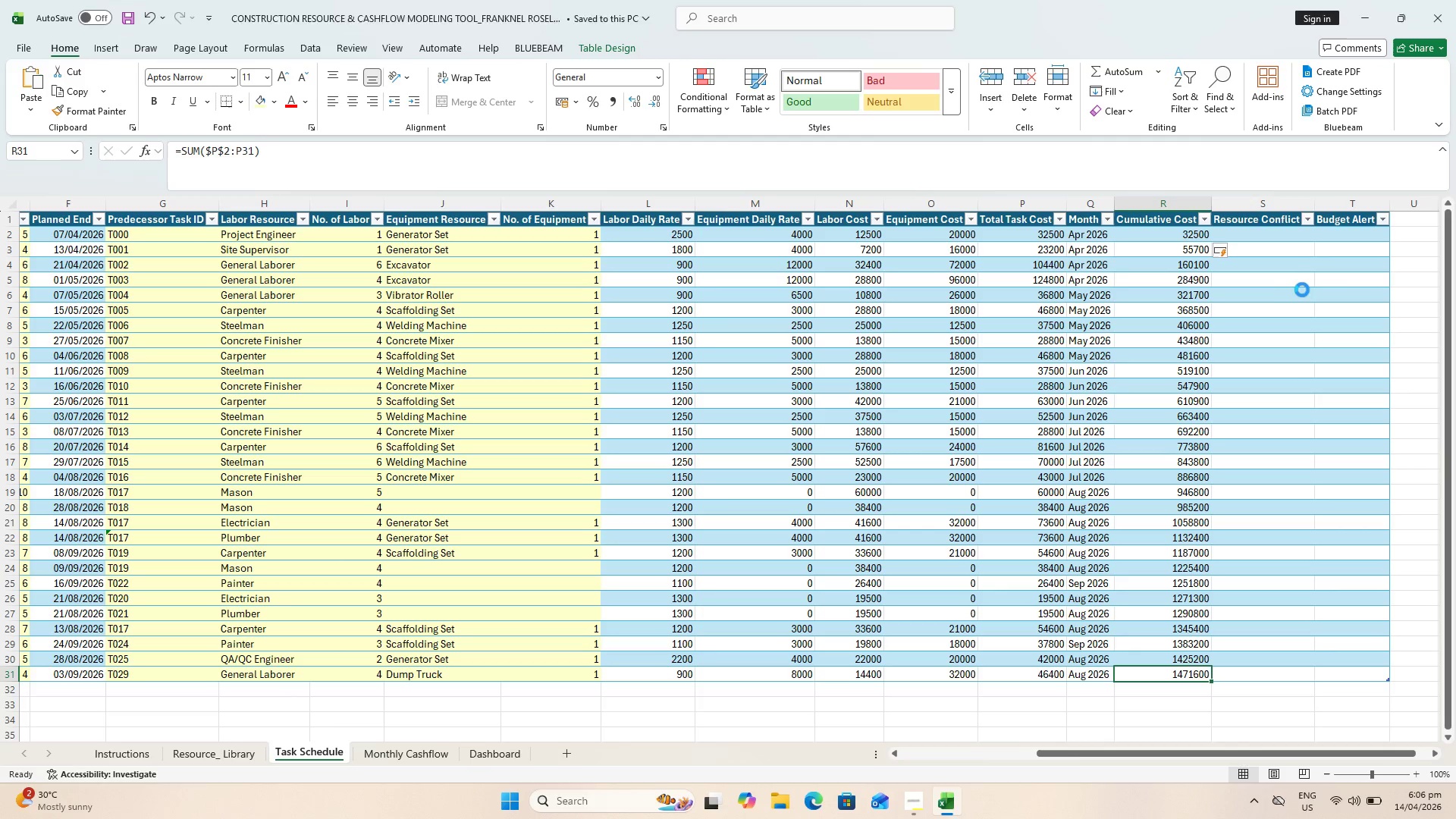 
key(Control+S)
 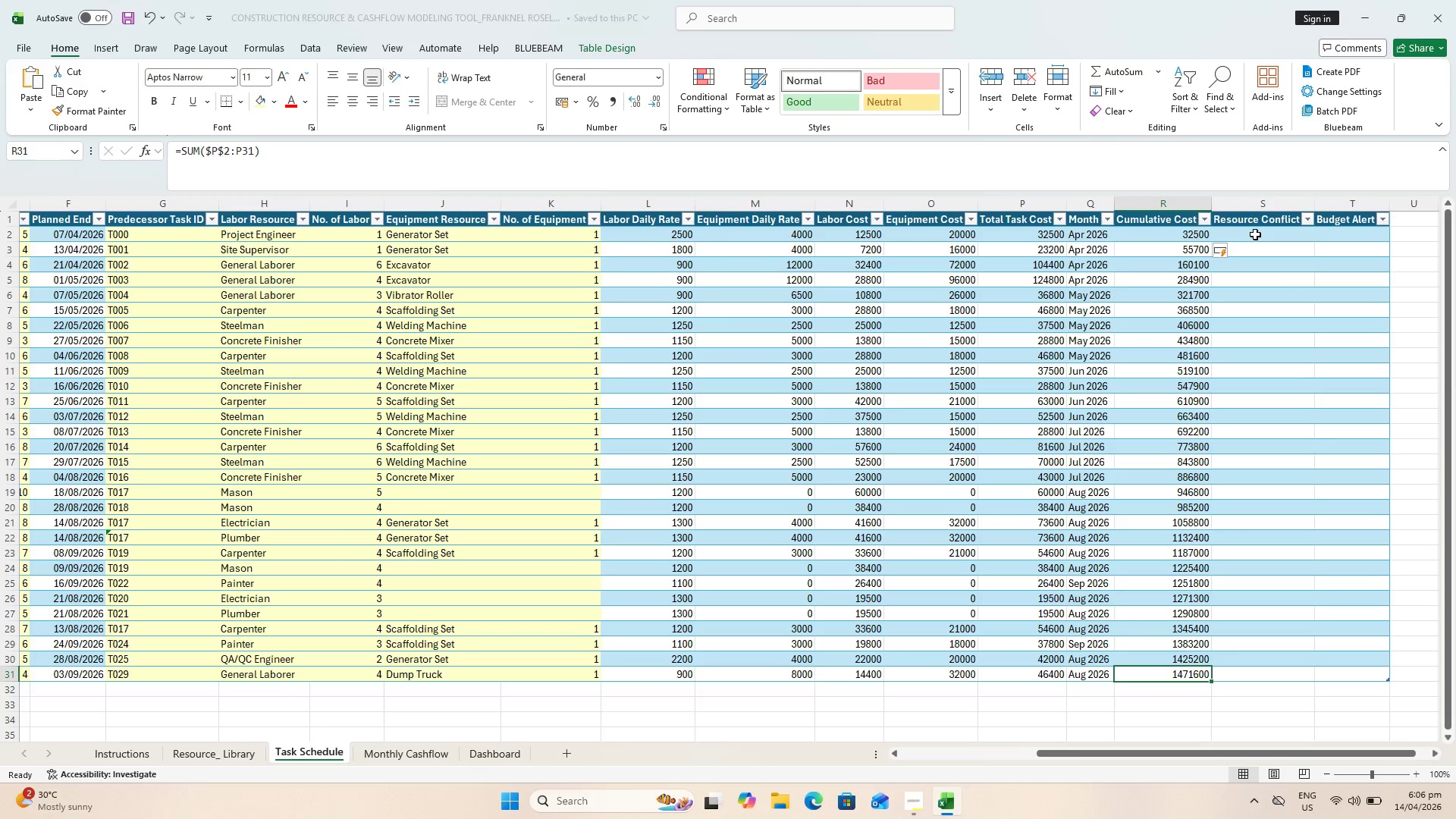 
left_click([1255, 234])
 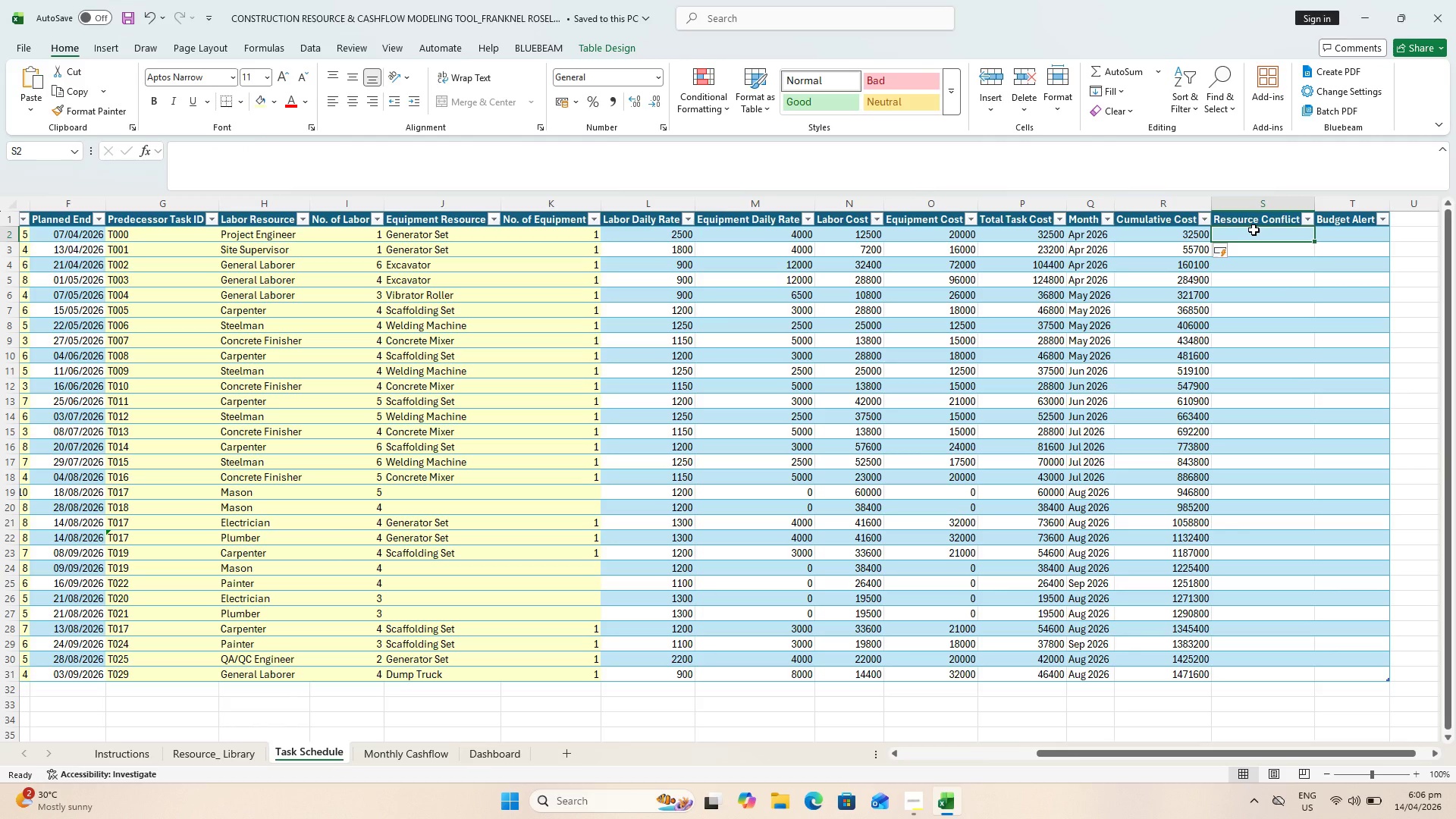 
wait(7.49)
 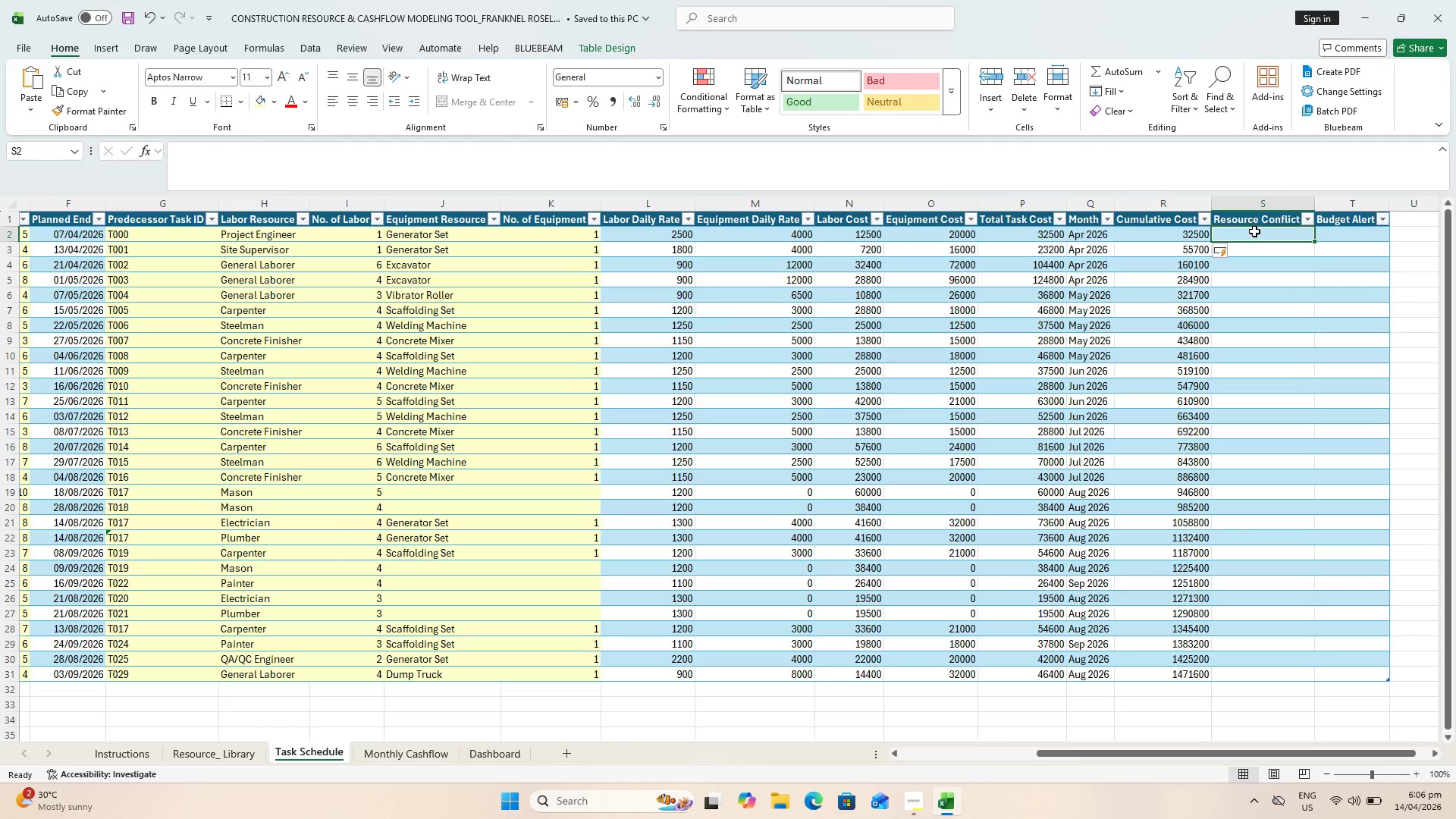 
type(=IF()
 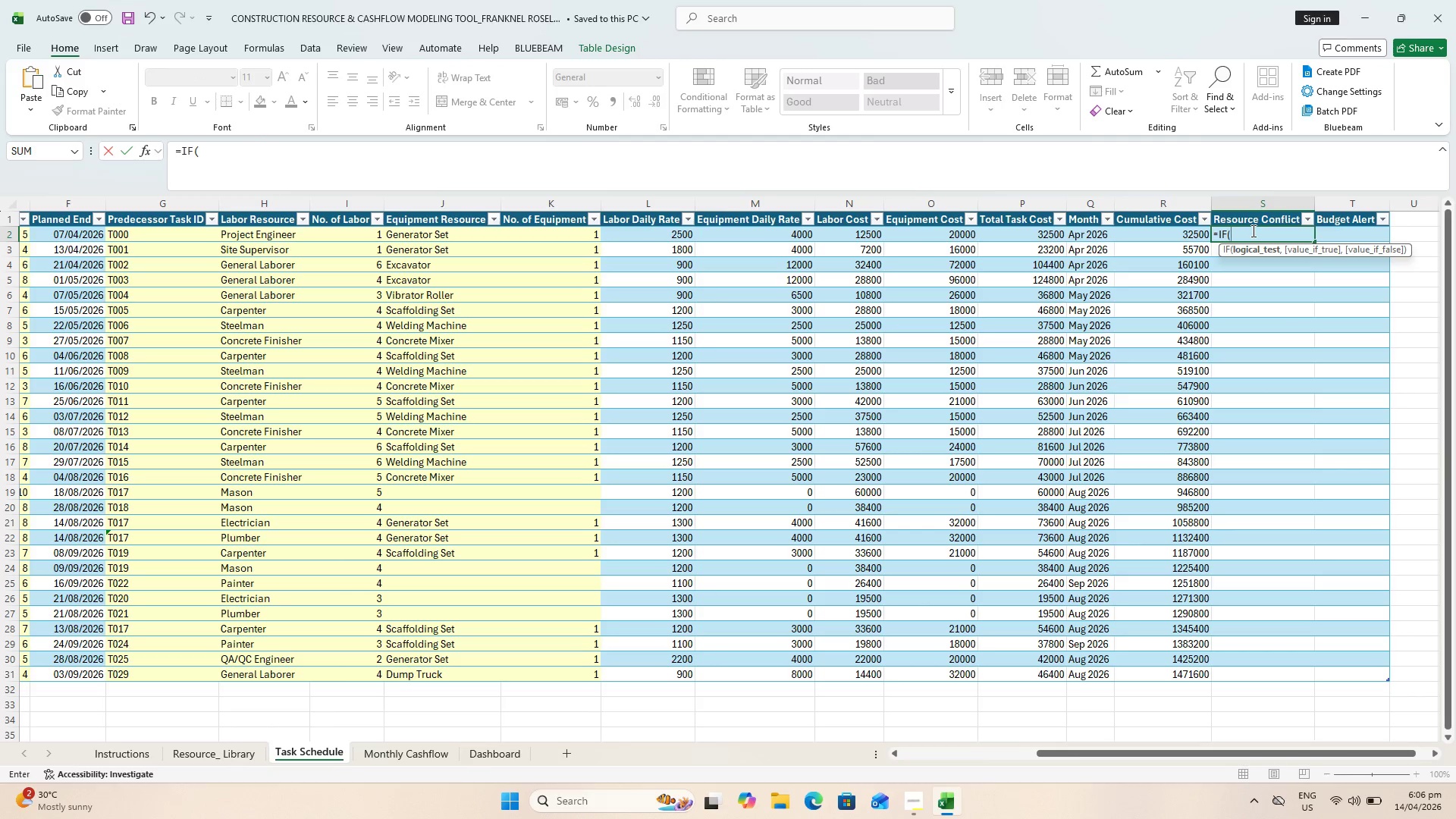 
type(i2>=6, "Check Allocation" , "OK"))
 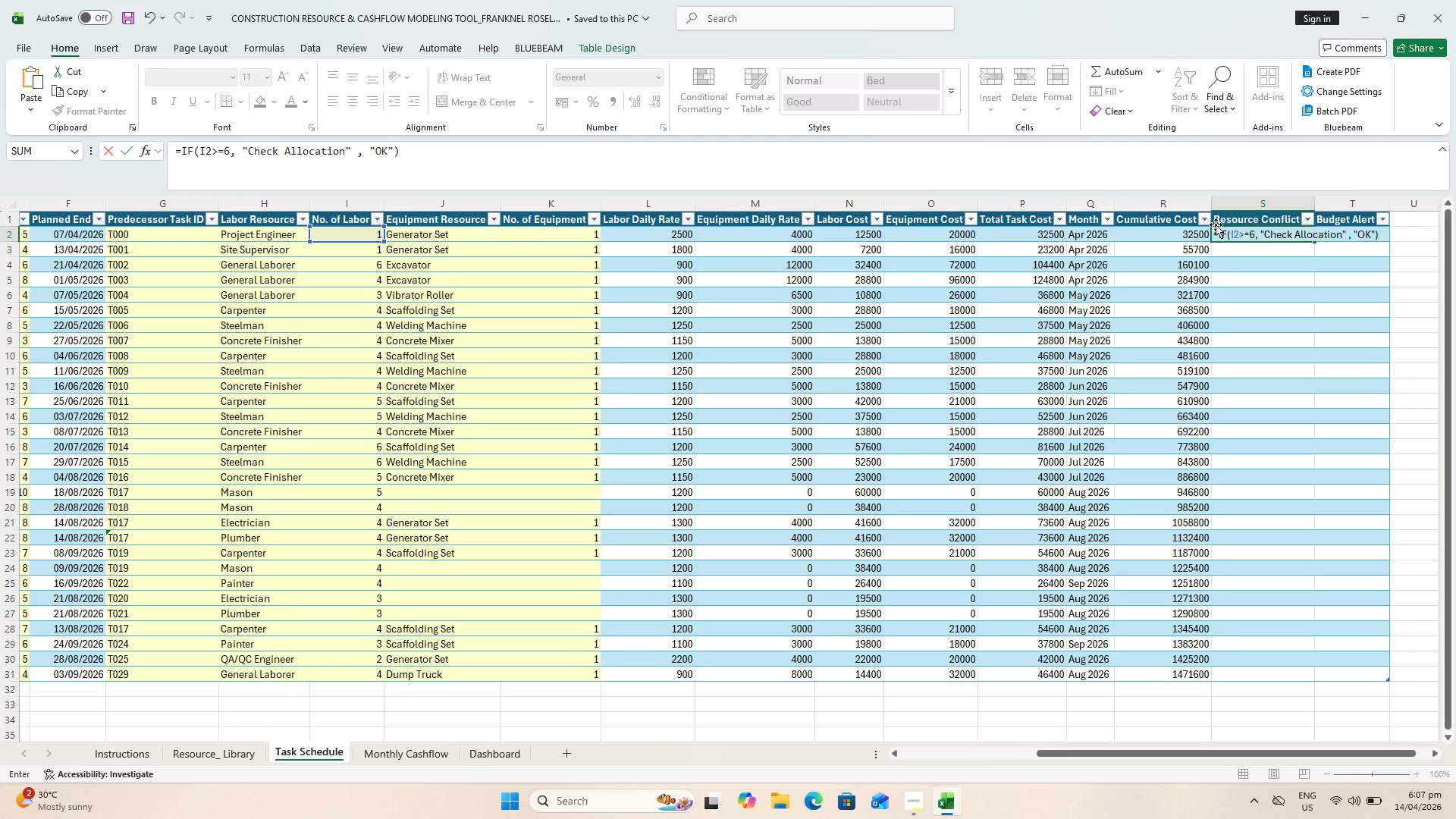 
 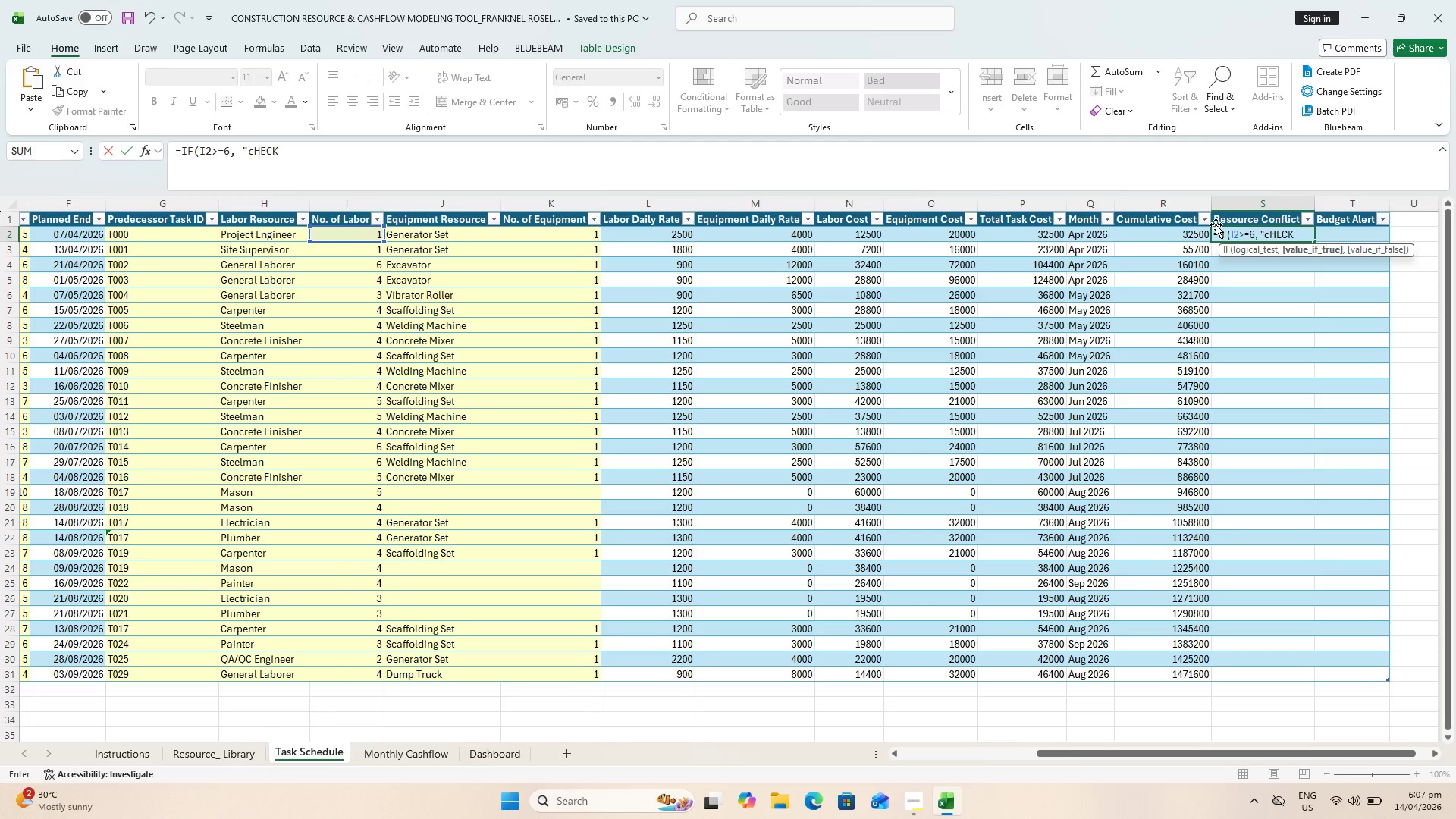 
hold_key(key=CapsLock, duration=30.0)
 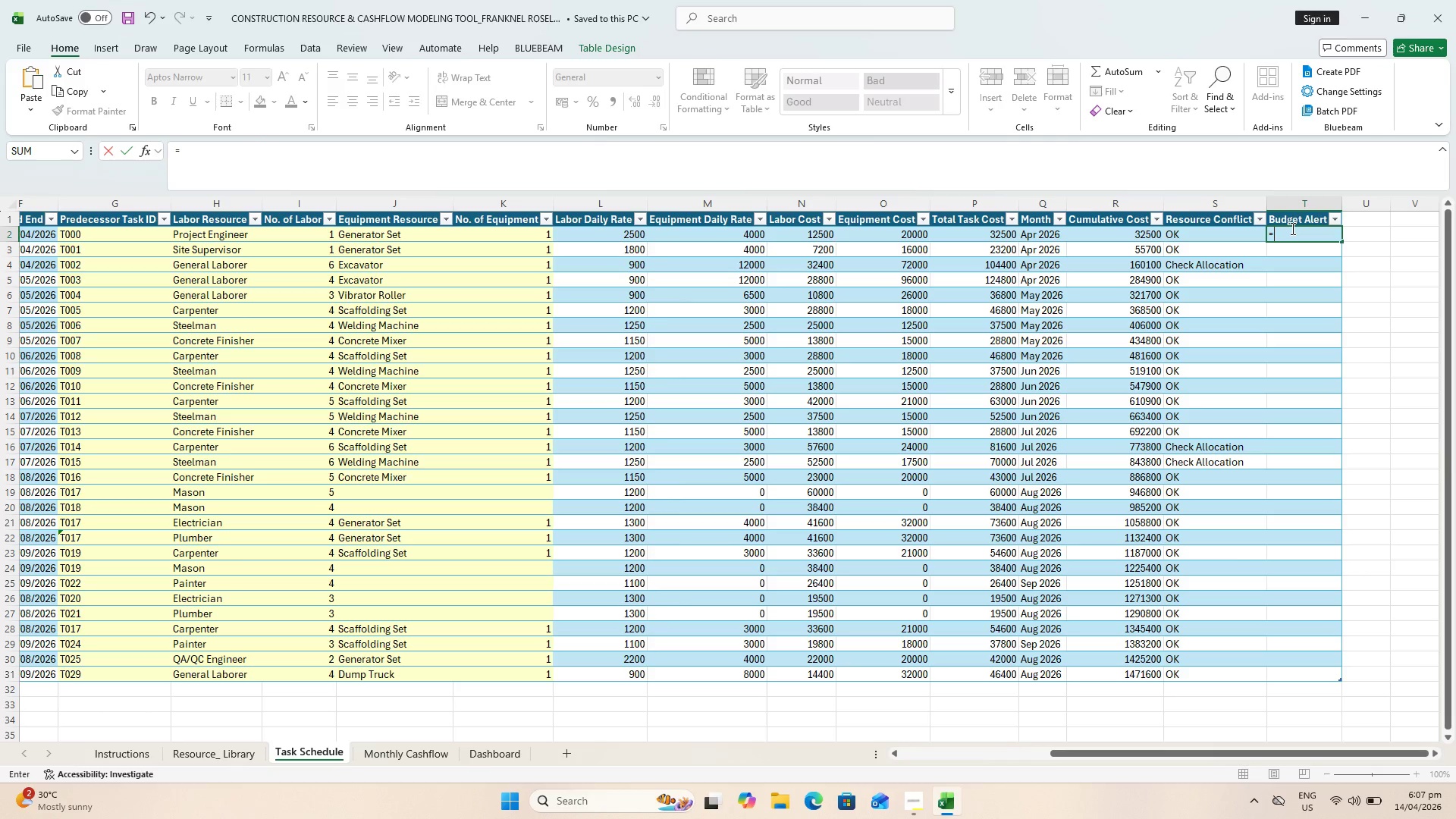 
key(Enter)
 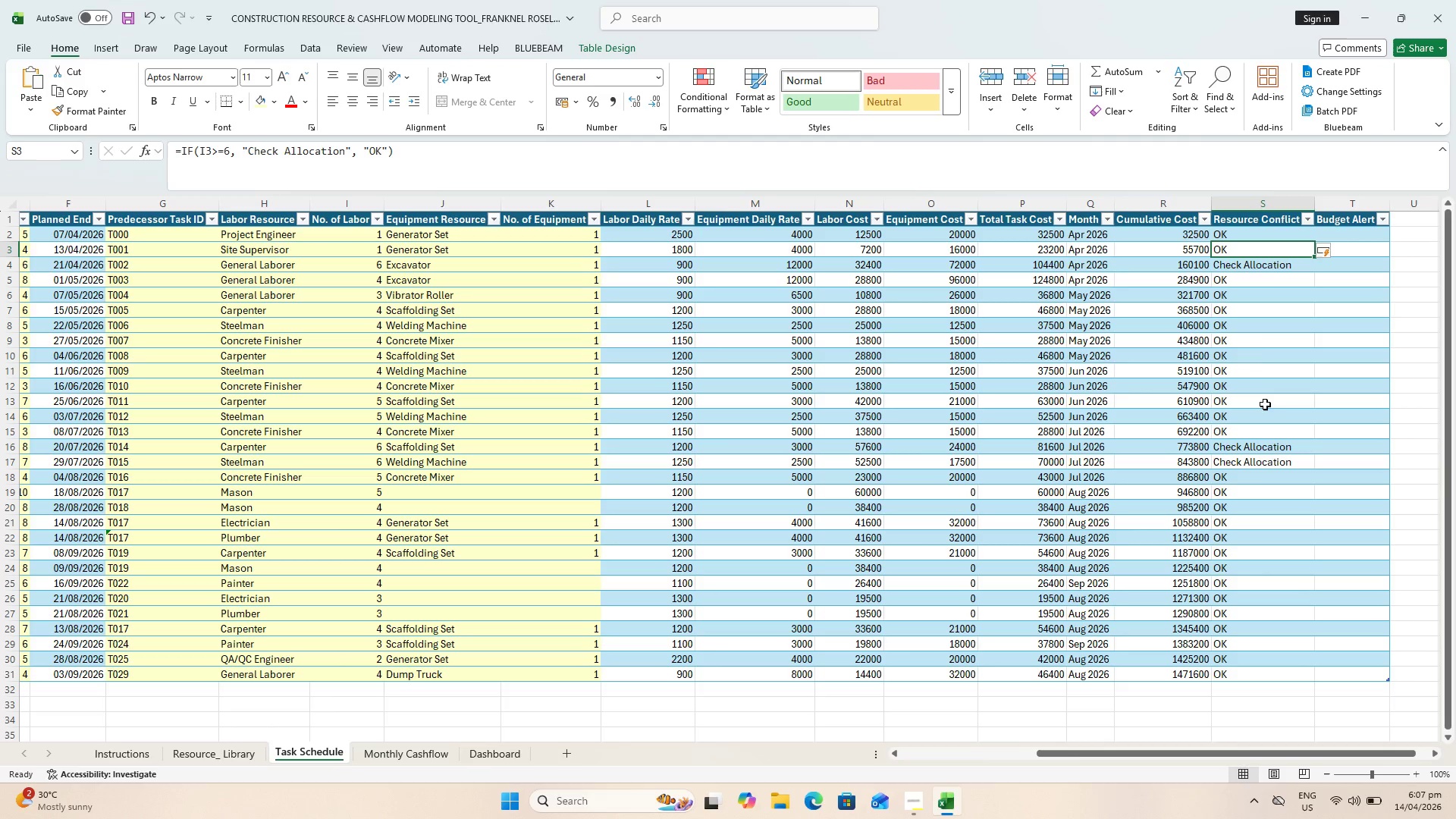 
left_click([1294, 602])
 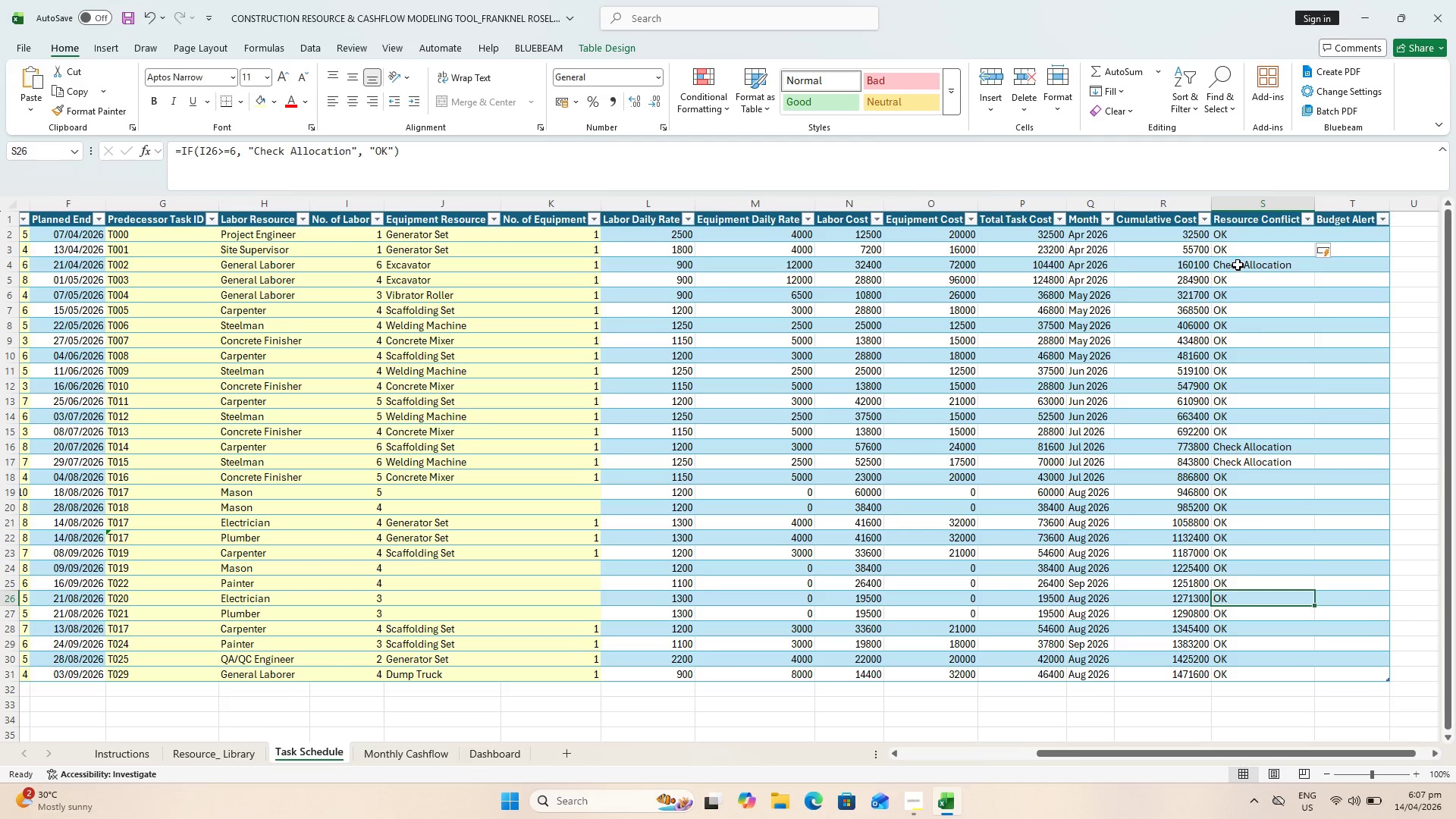 
left_click([1238, 264])
 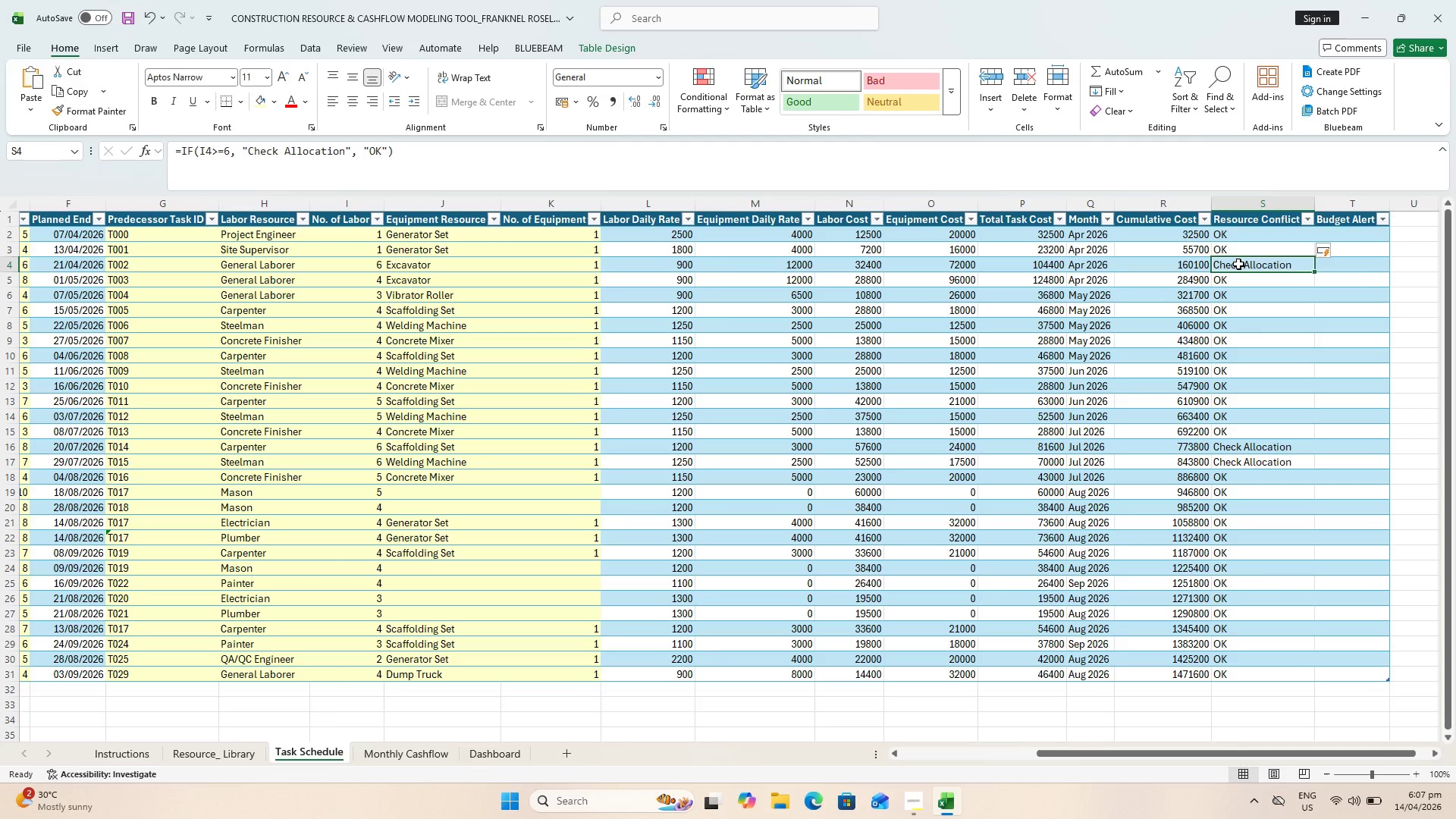 
double_click([1238, 264])
 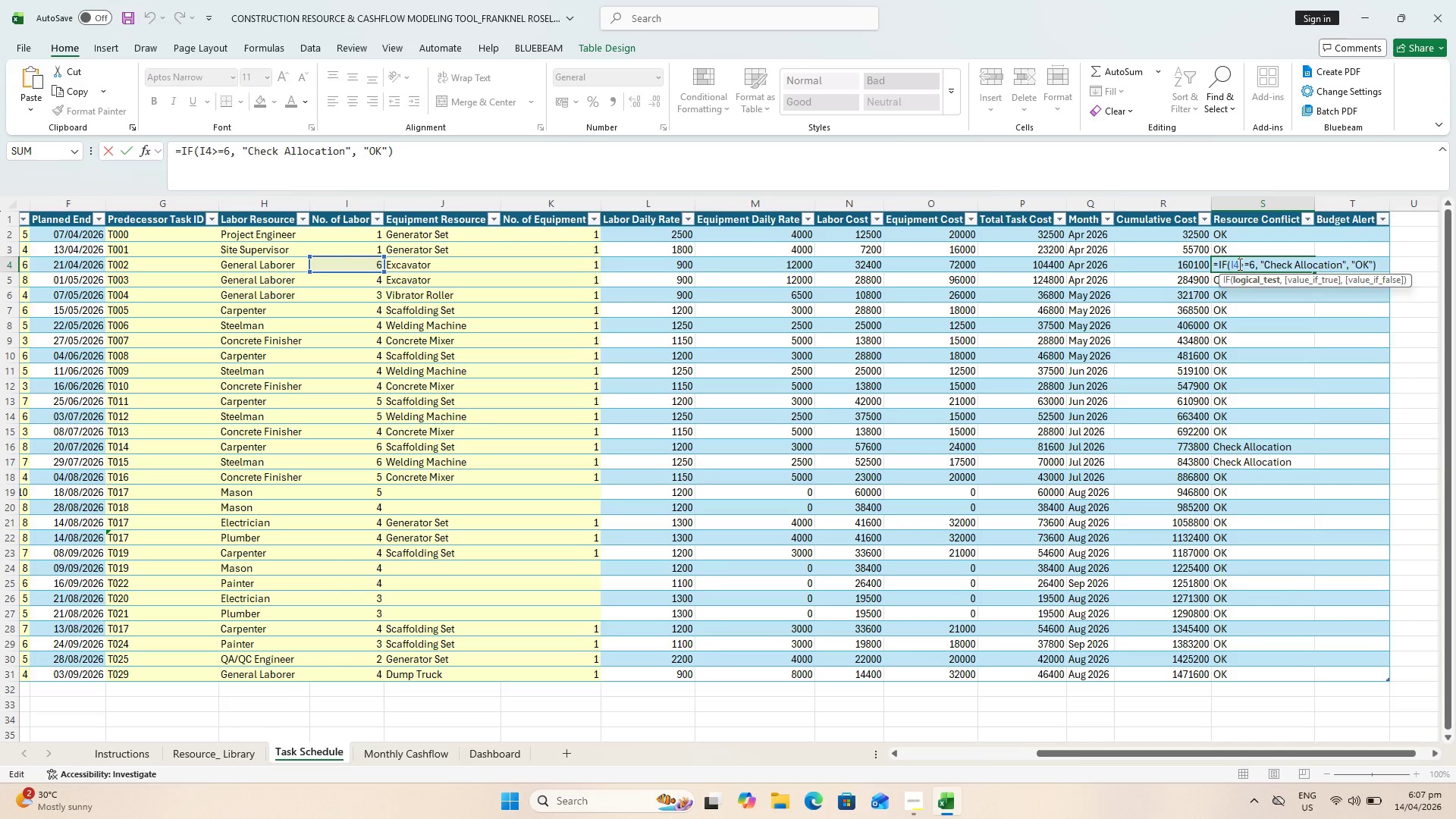 
key(Escape)
 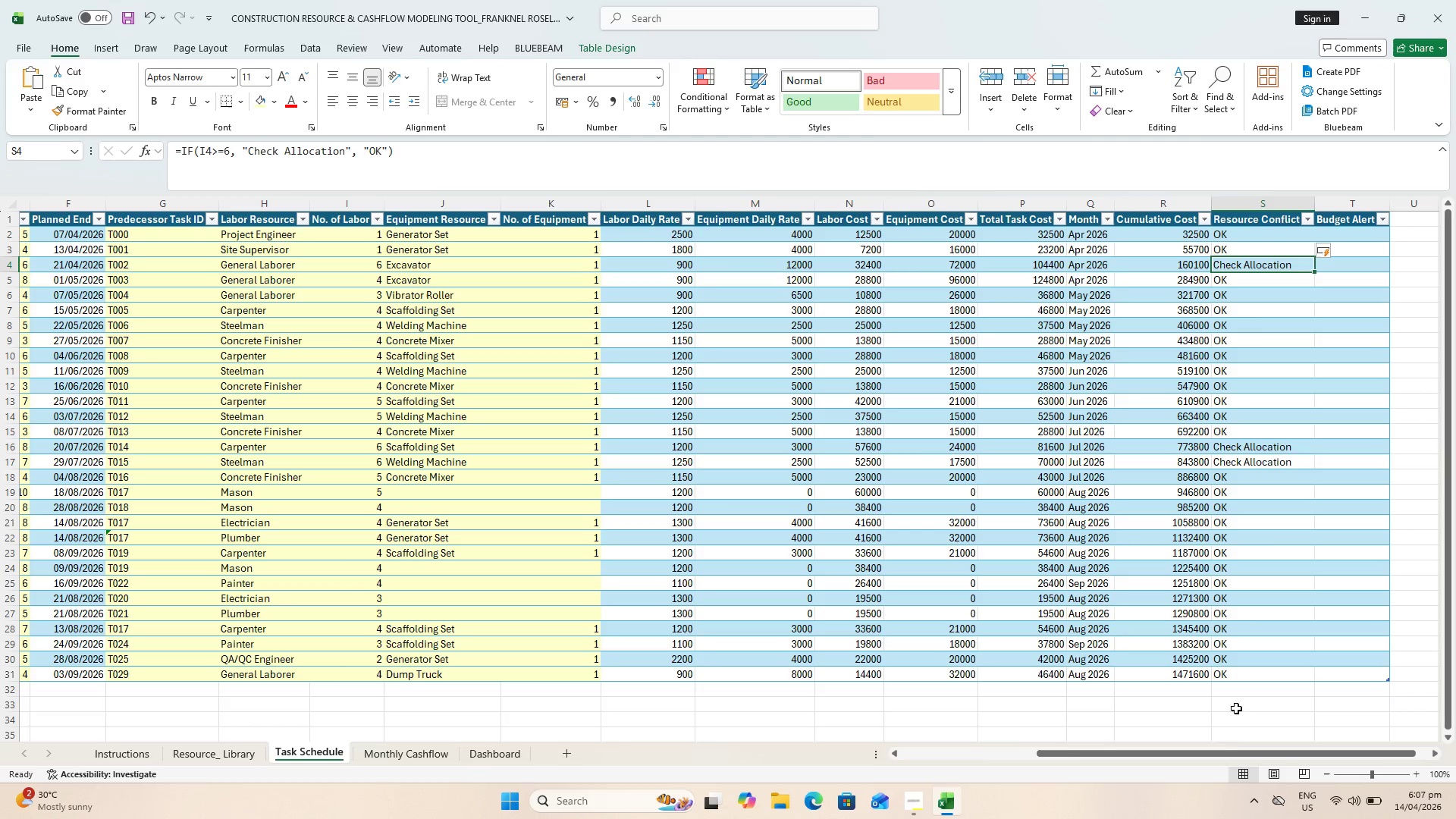 
left_click_drag(start_coordinate=[1232, 753], to_coordinate=[1262, 749])
 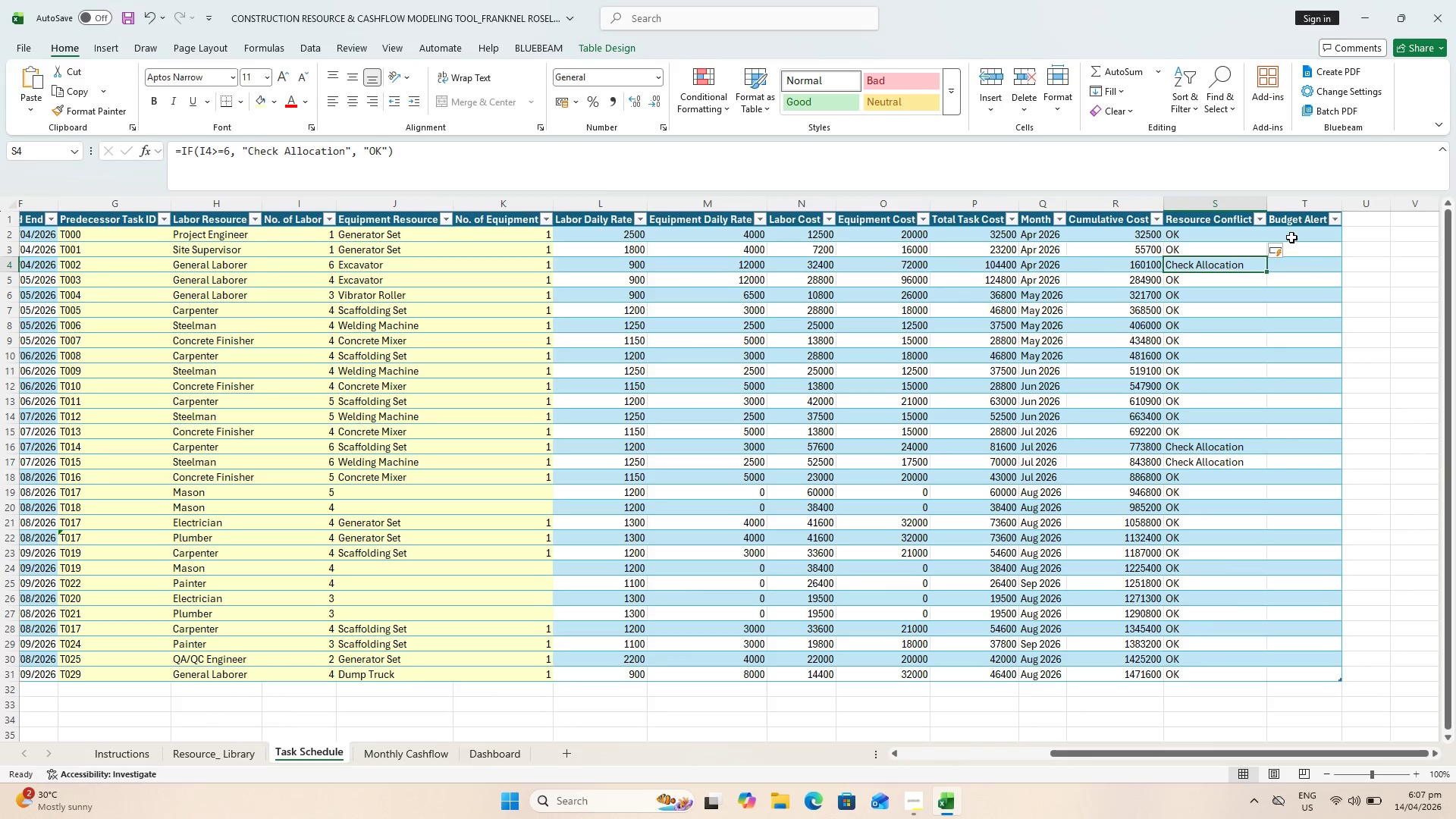 
left_click([1291, 228])
 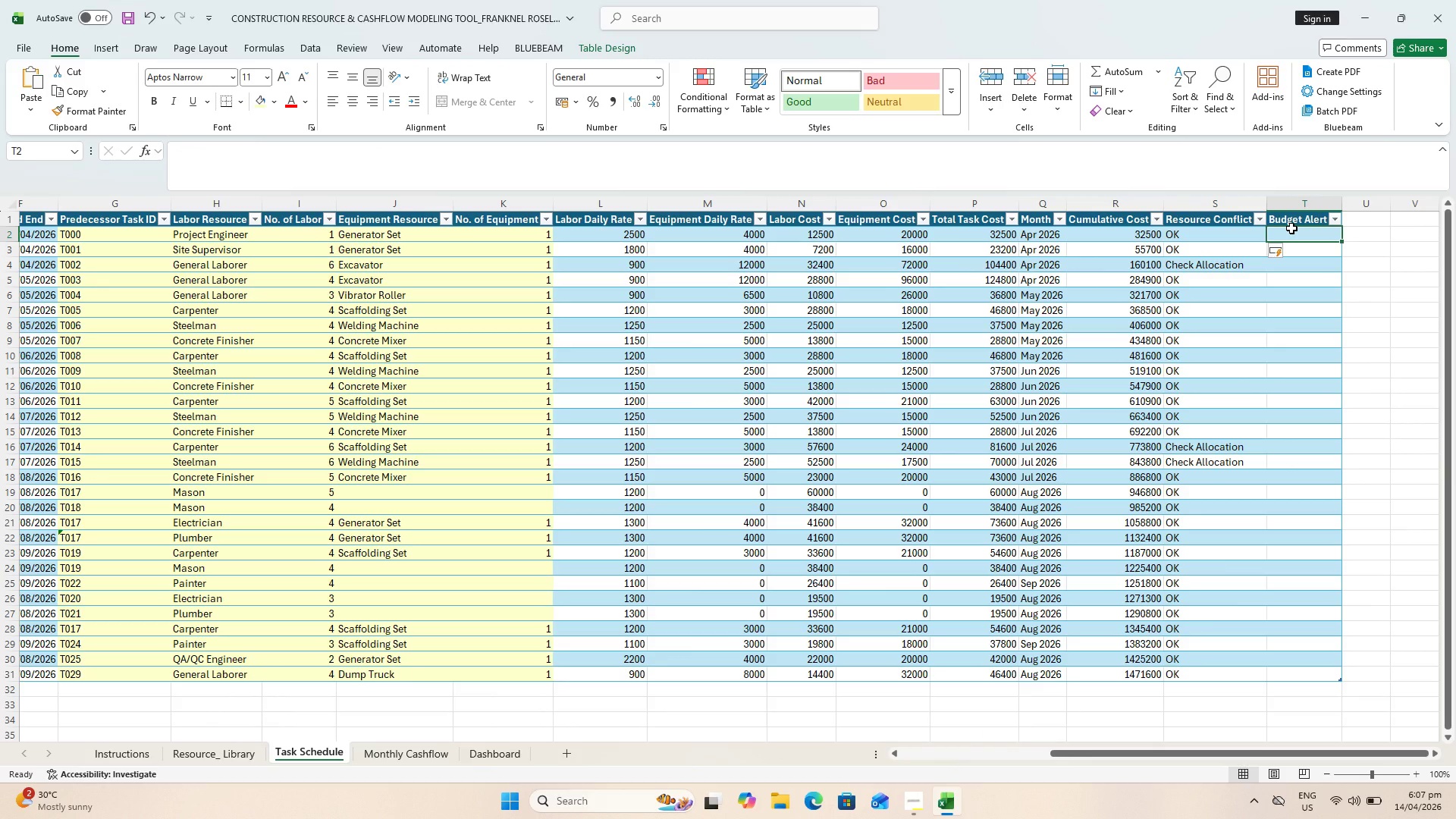 
key(Control+S)
 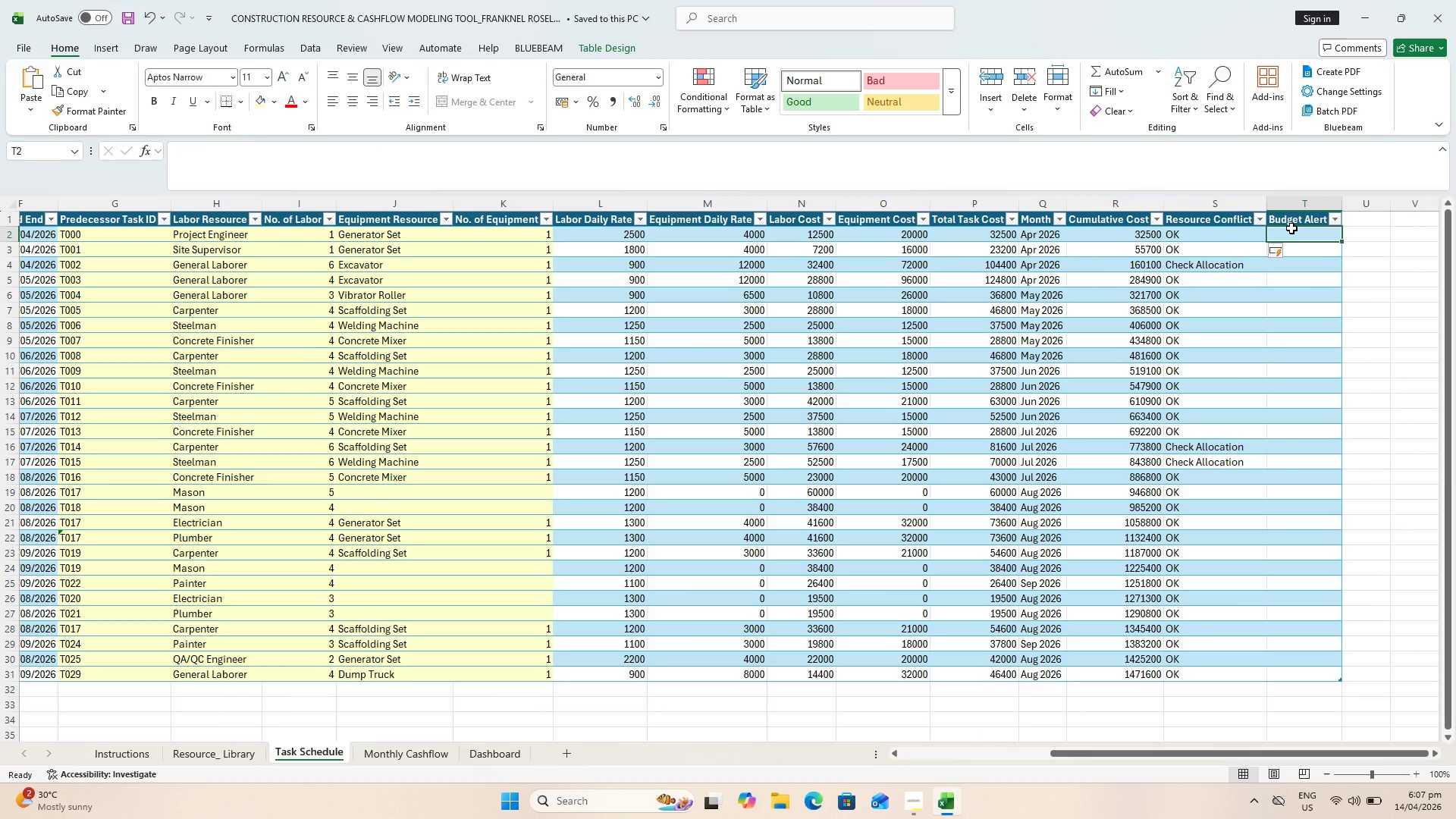 
type(=IF()
key(Backspace)
key(Backspace)
key(Backspace)
type(if(p2>100000)
 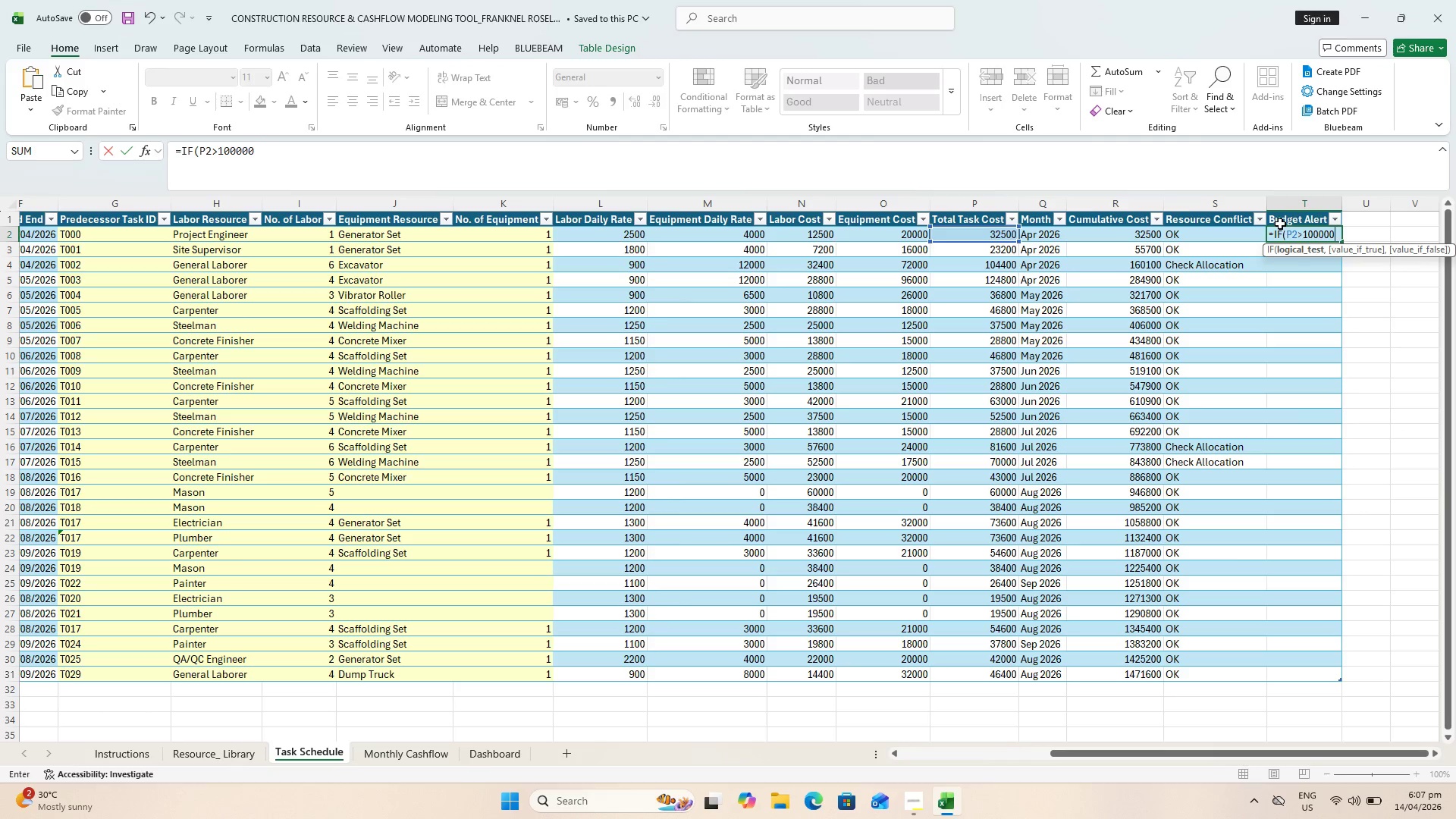 
type(, "cH)
key(Backspace)
key(Backspace)
type(Chewc)
key(Backspace)
type(ec)
key(Backspace)
key(Backspace)
key(Backspace)
type(ck Cost", "OK"))
 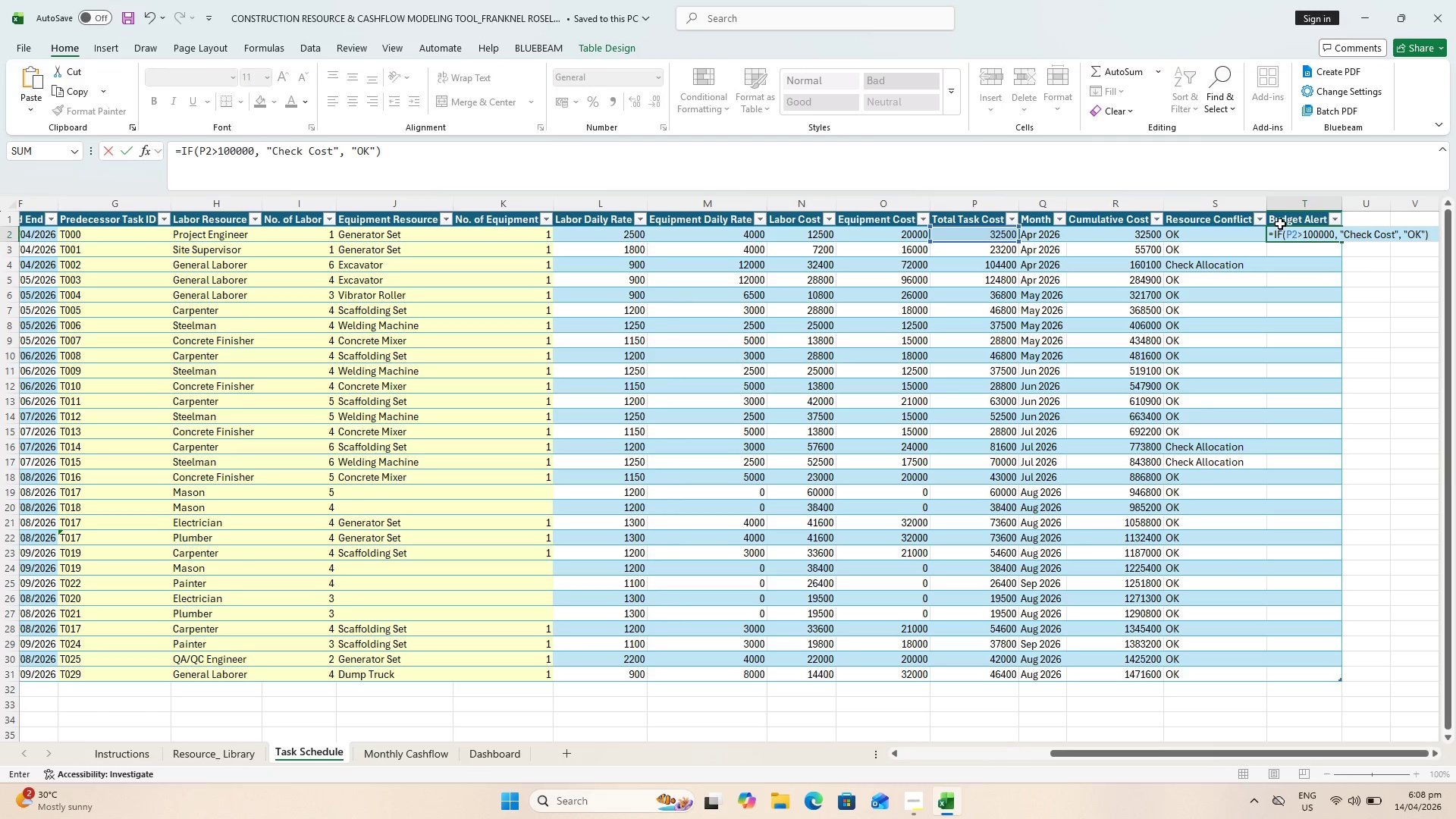 